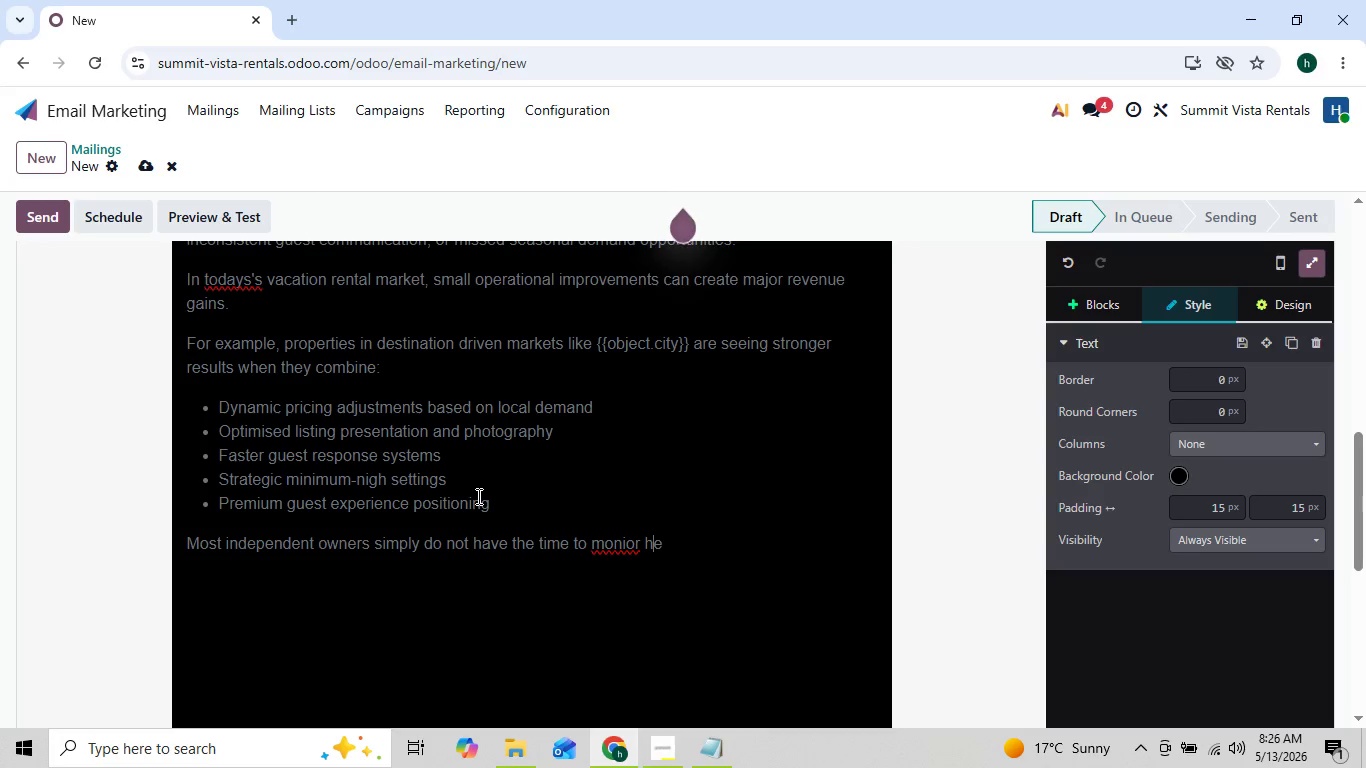 
key(ArrowLeft)
 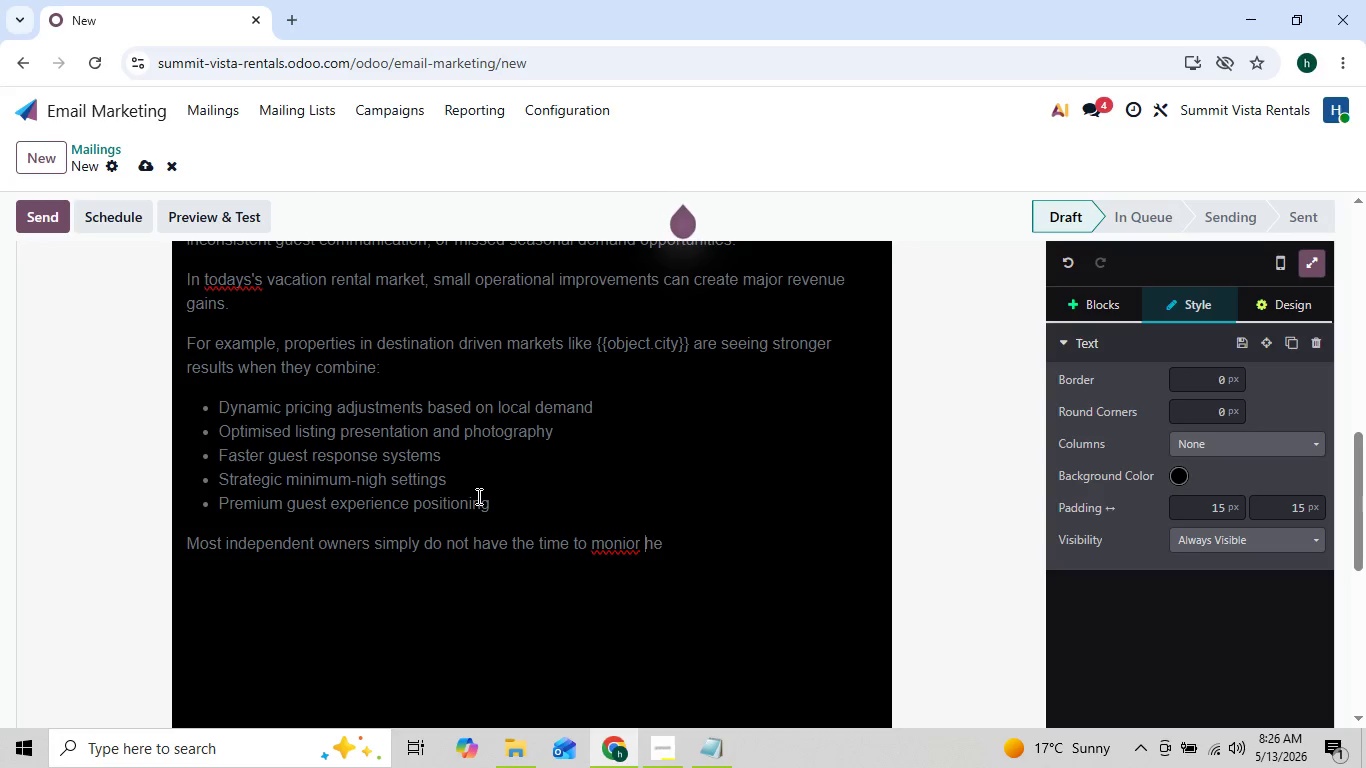 
key(ArrowLeft)
 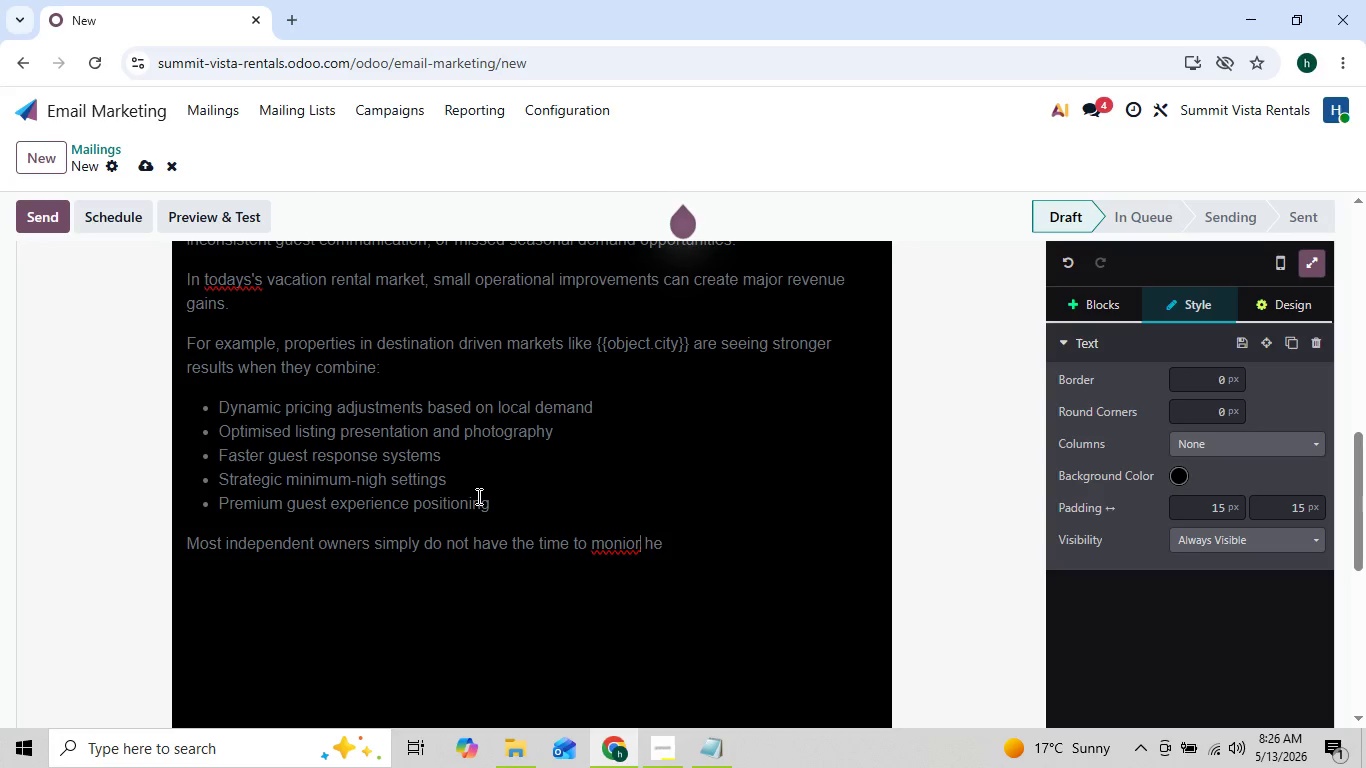 
key(ArrowLeft)
 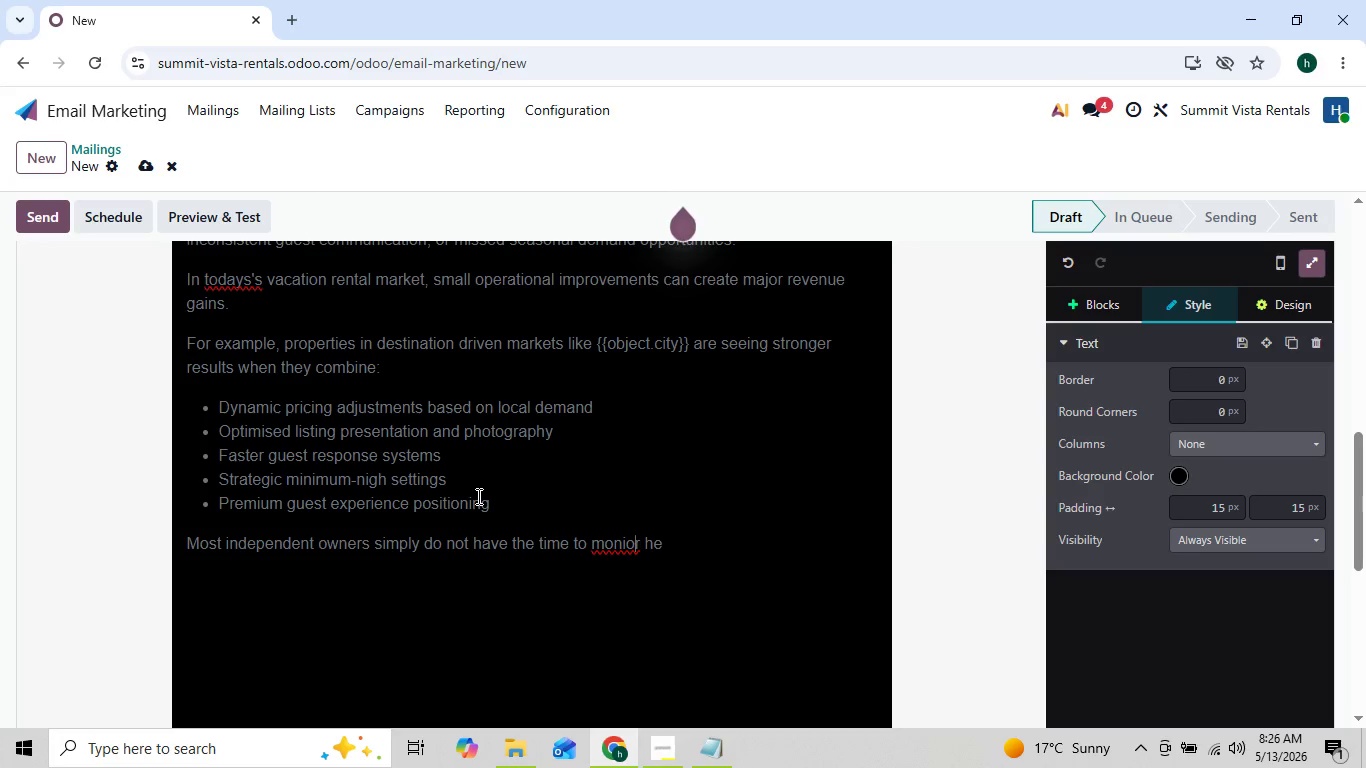 
key(ArrowLeft)
 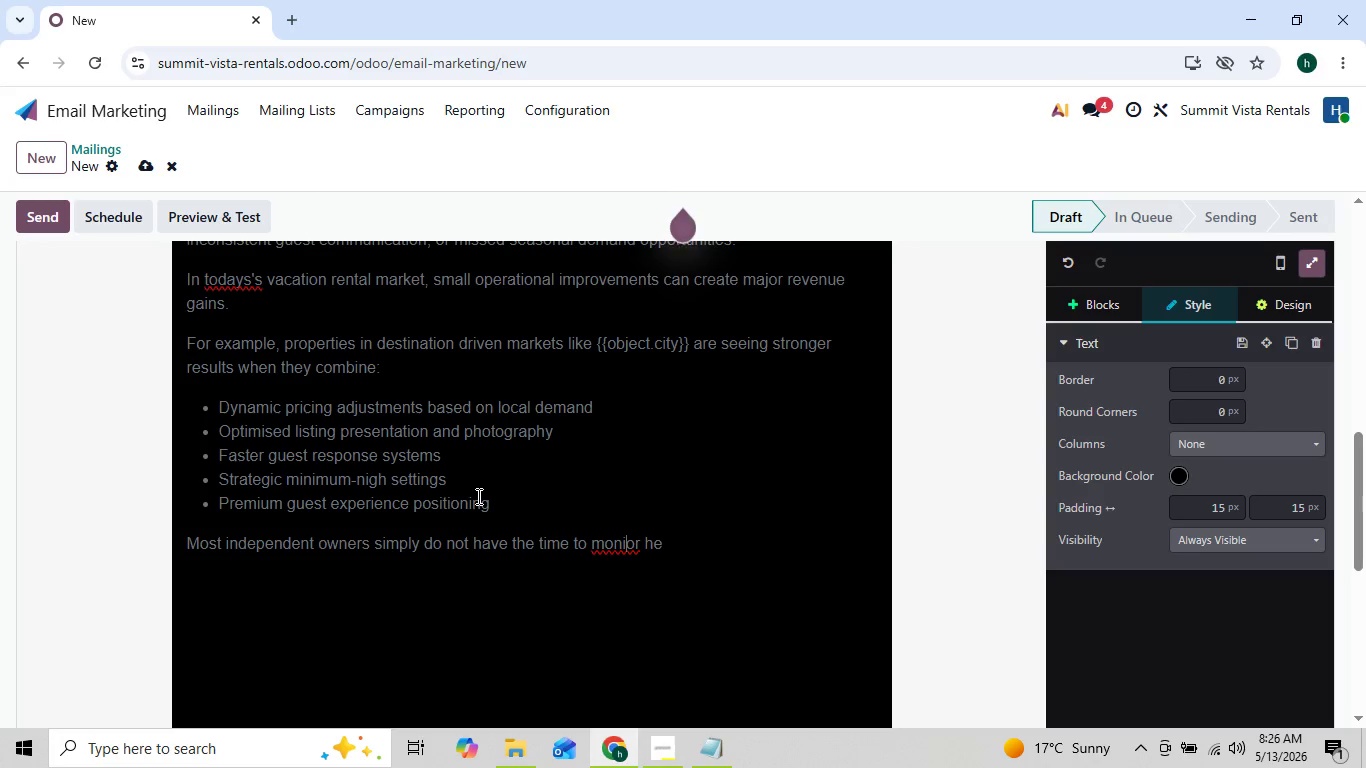 
key(ArrowLeft)
 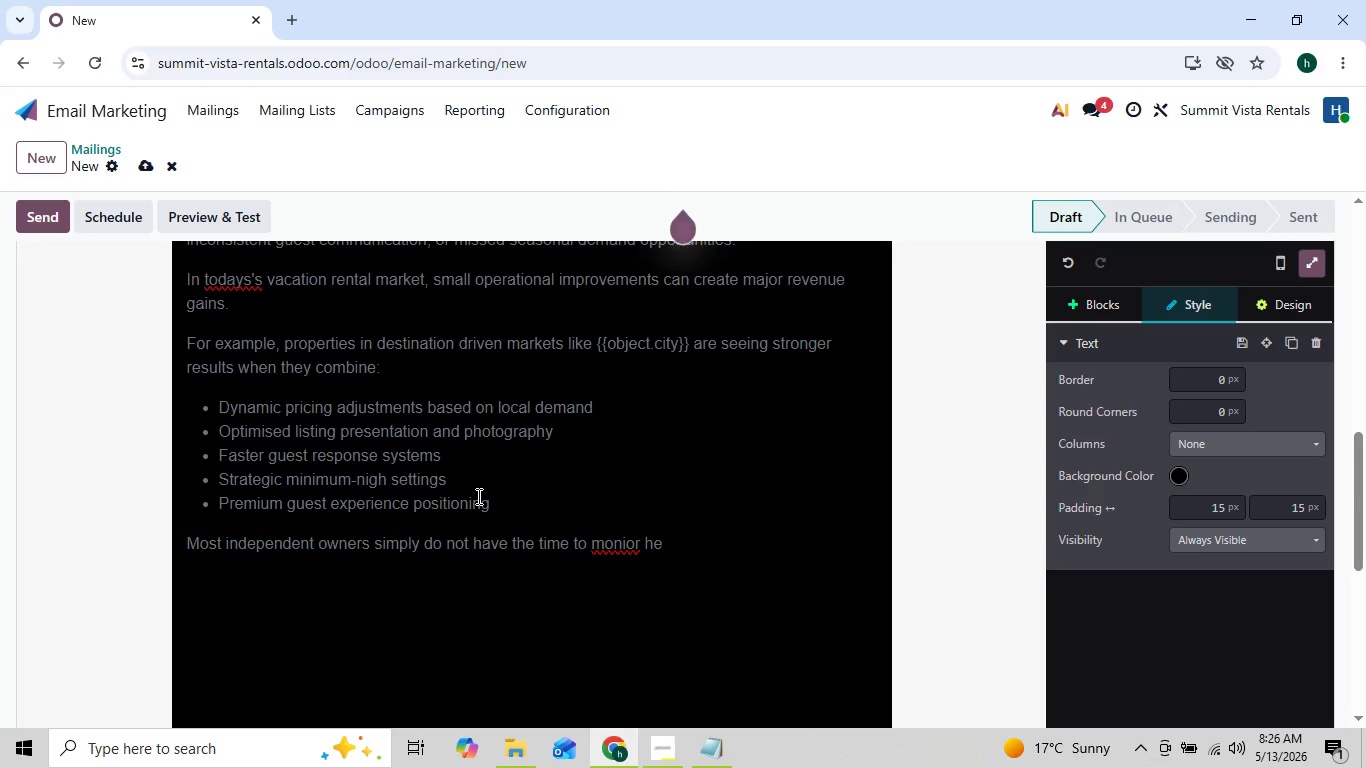 
key(T)
 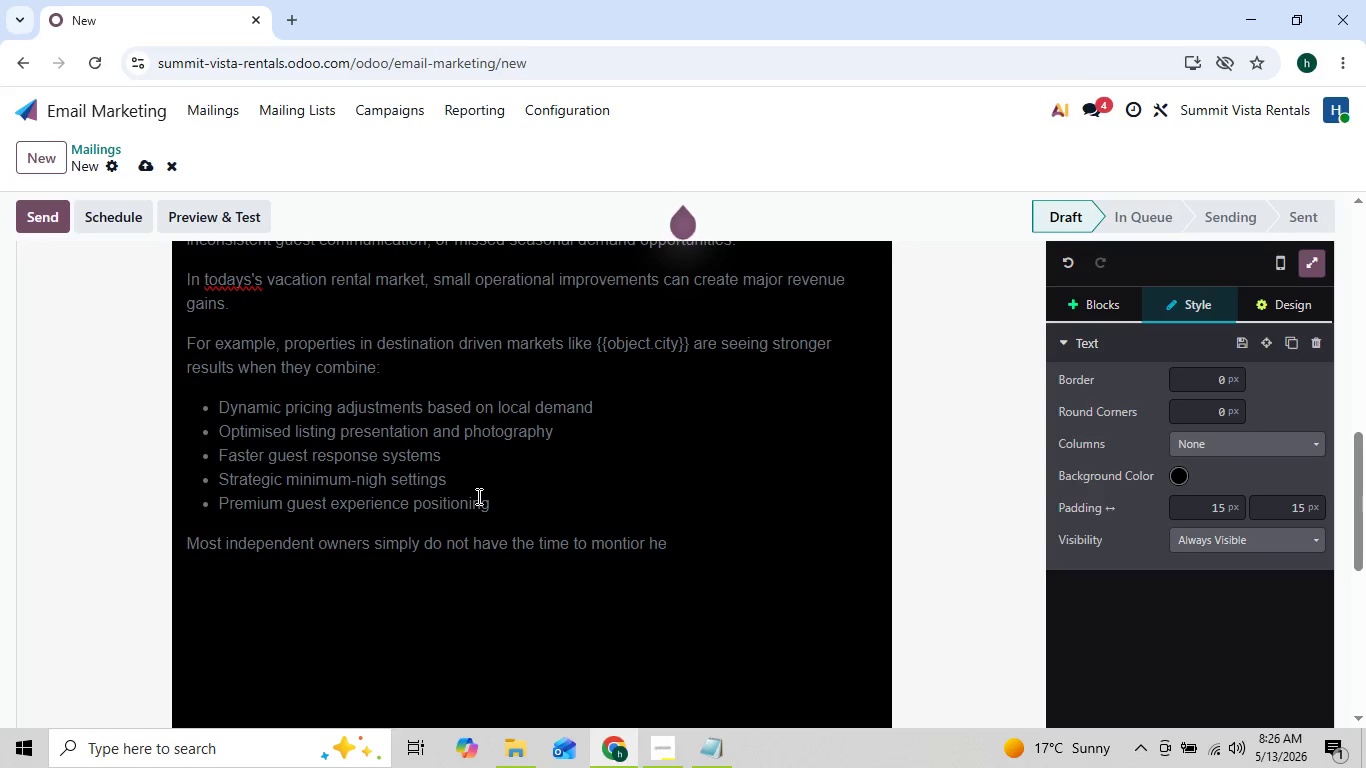 
key(ArrowRight)
 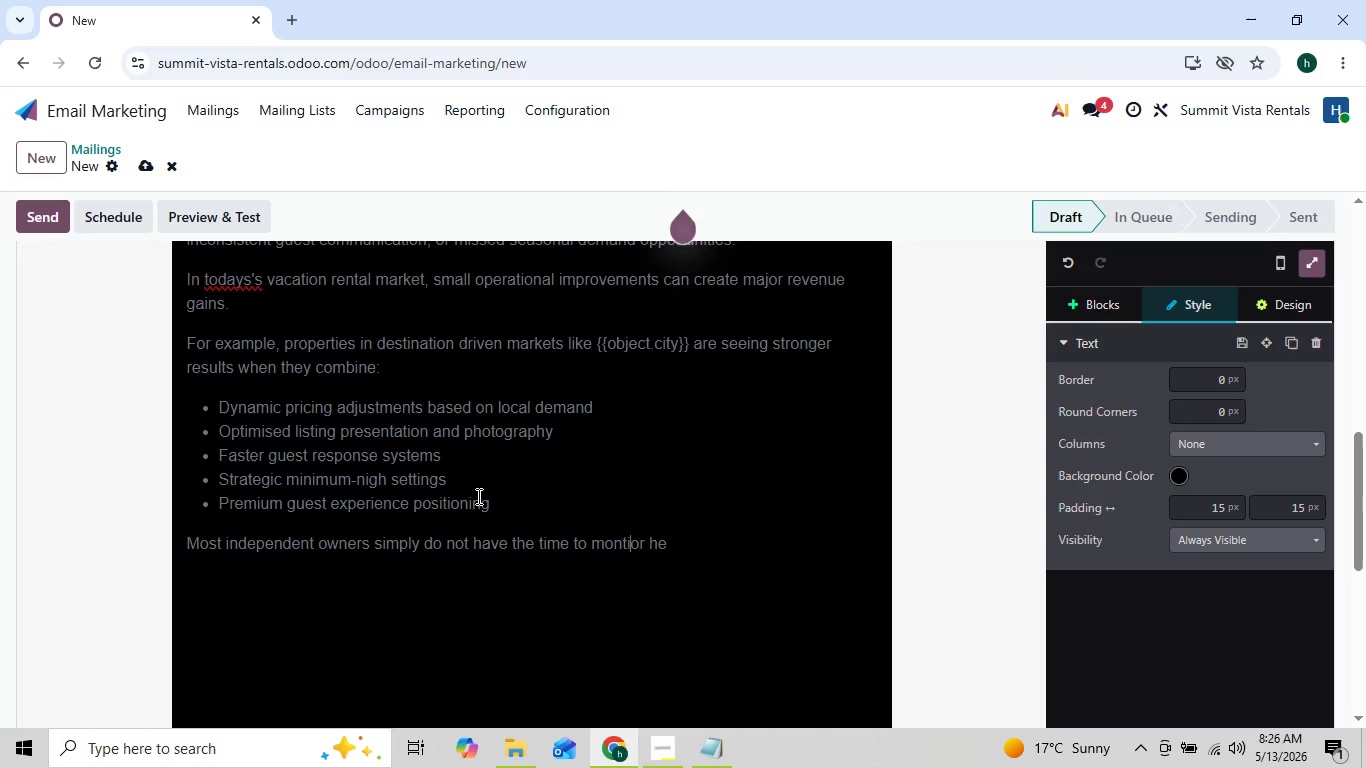 
key(ArrowLeft)
 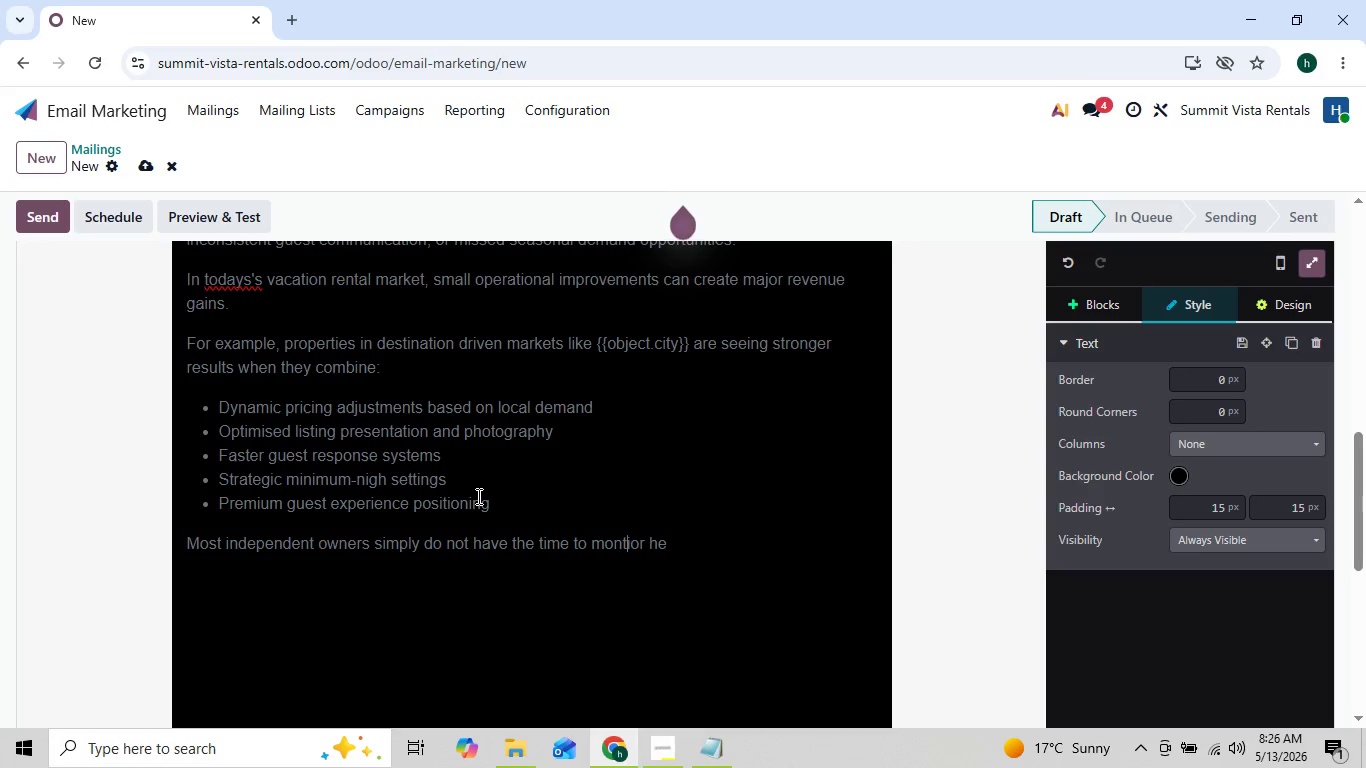 
key(Backspace)
 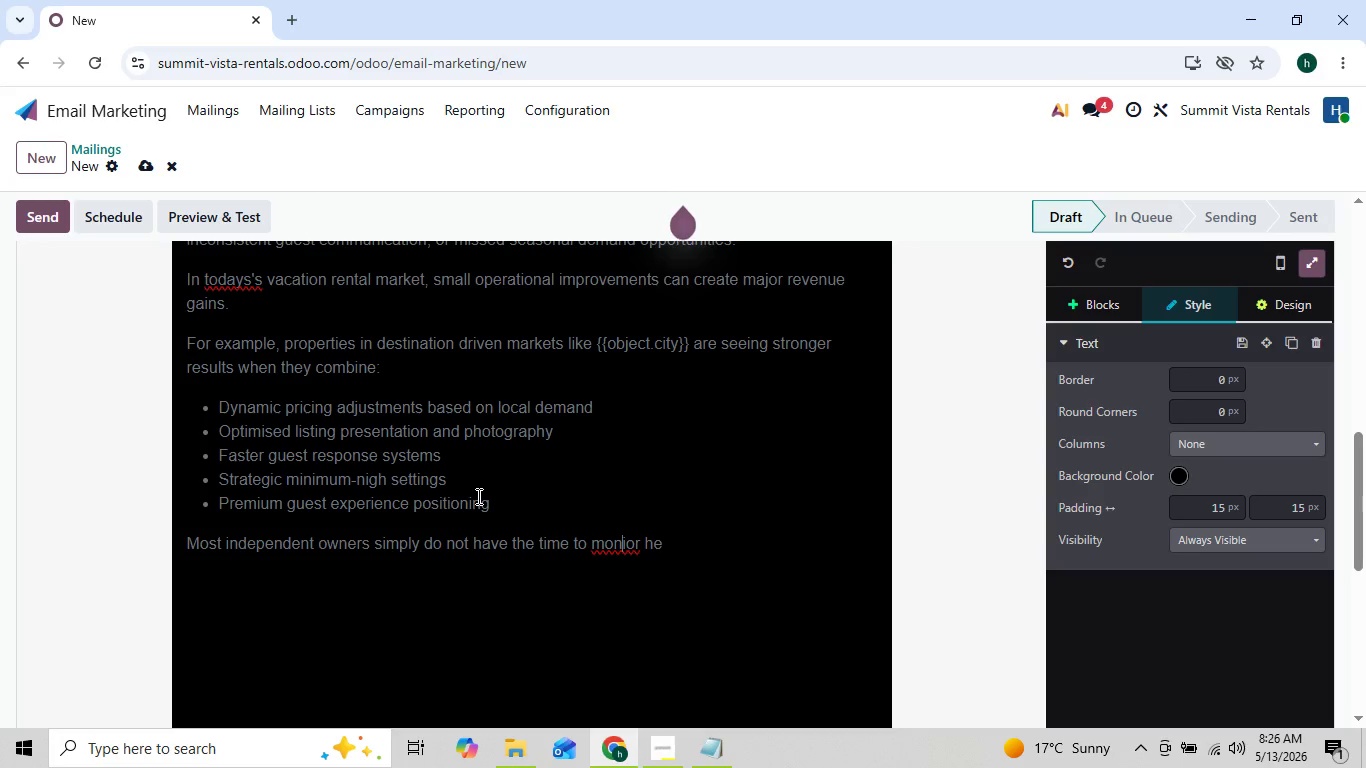 
key(ArrowRight)
 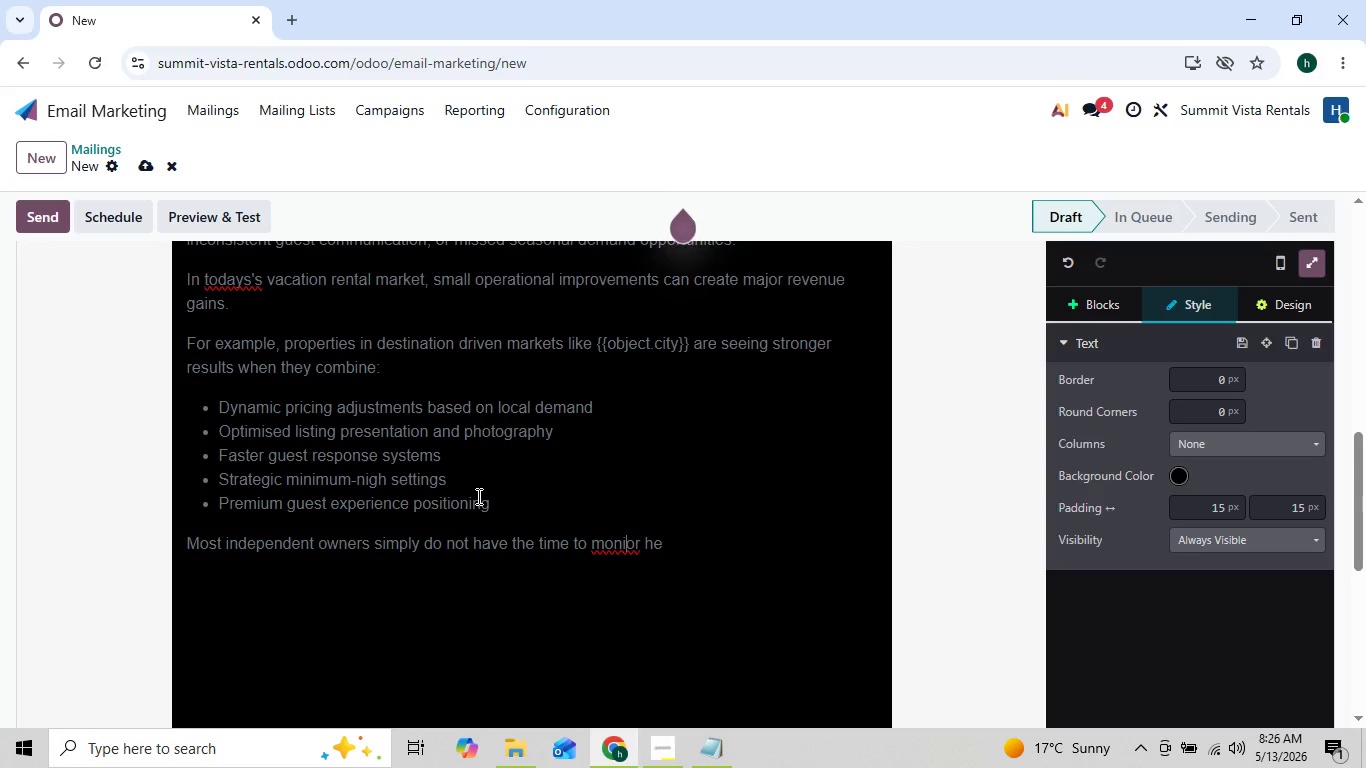 
key(T)
 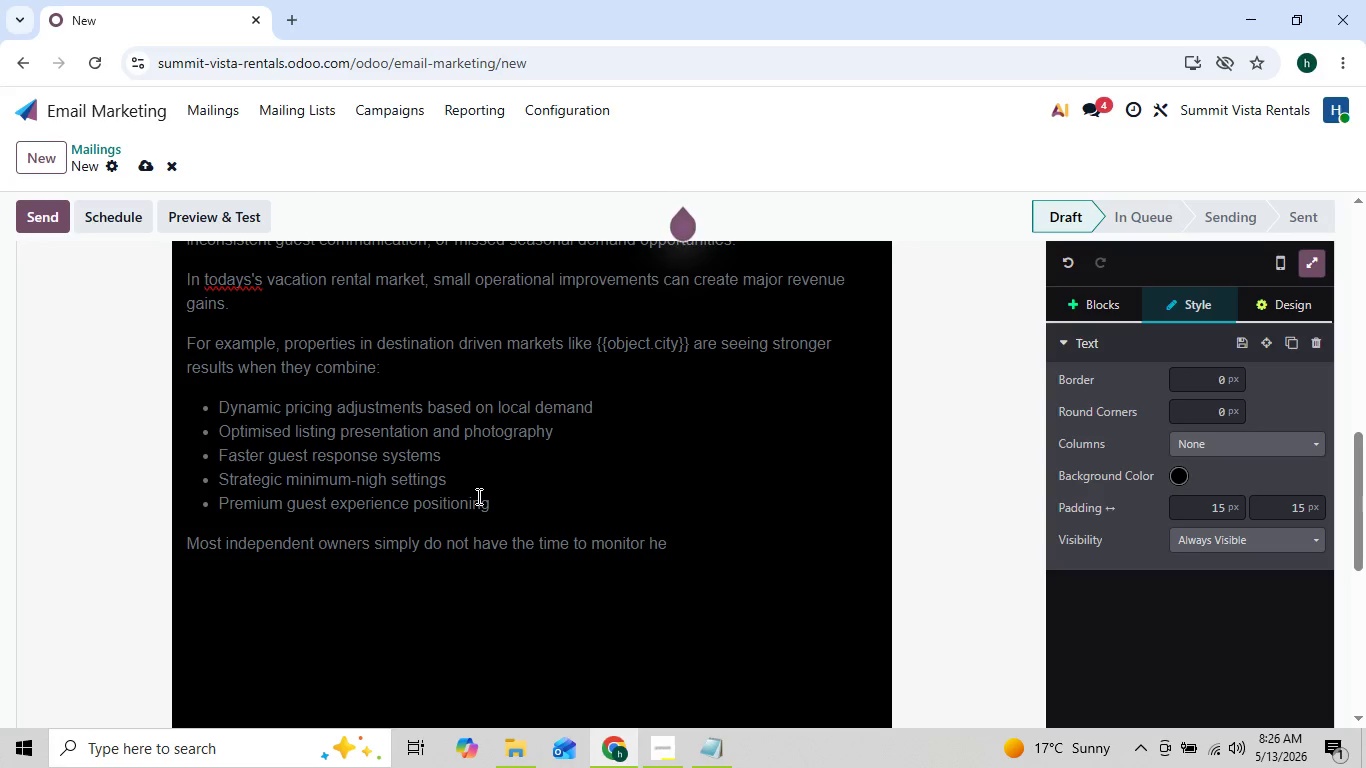 
key(ArrowRight)
 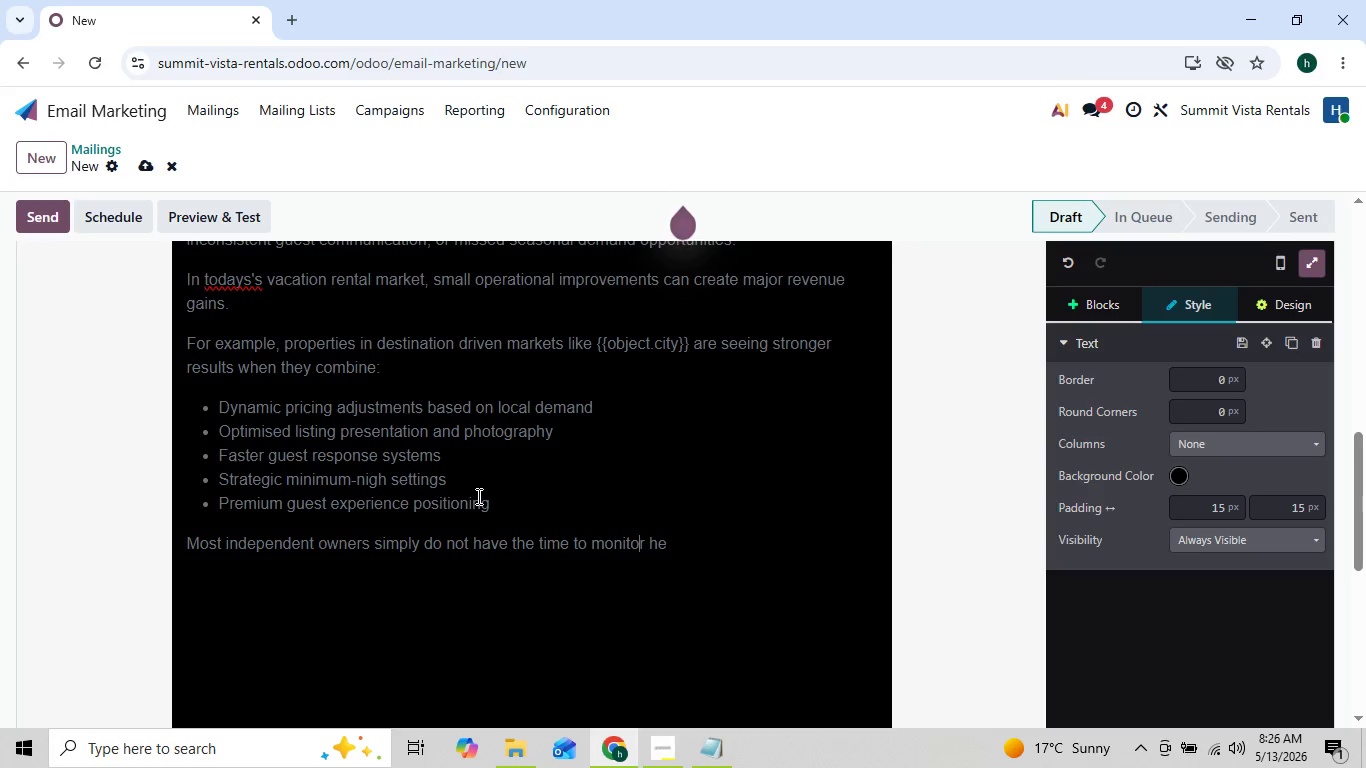 
key(ArrowRight)
 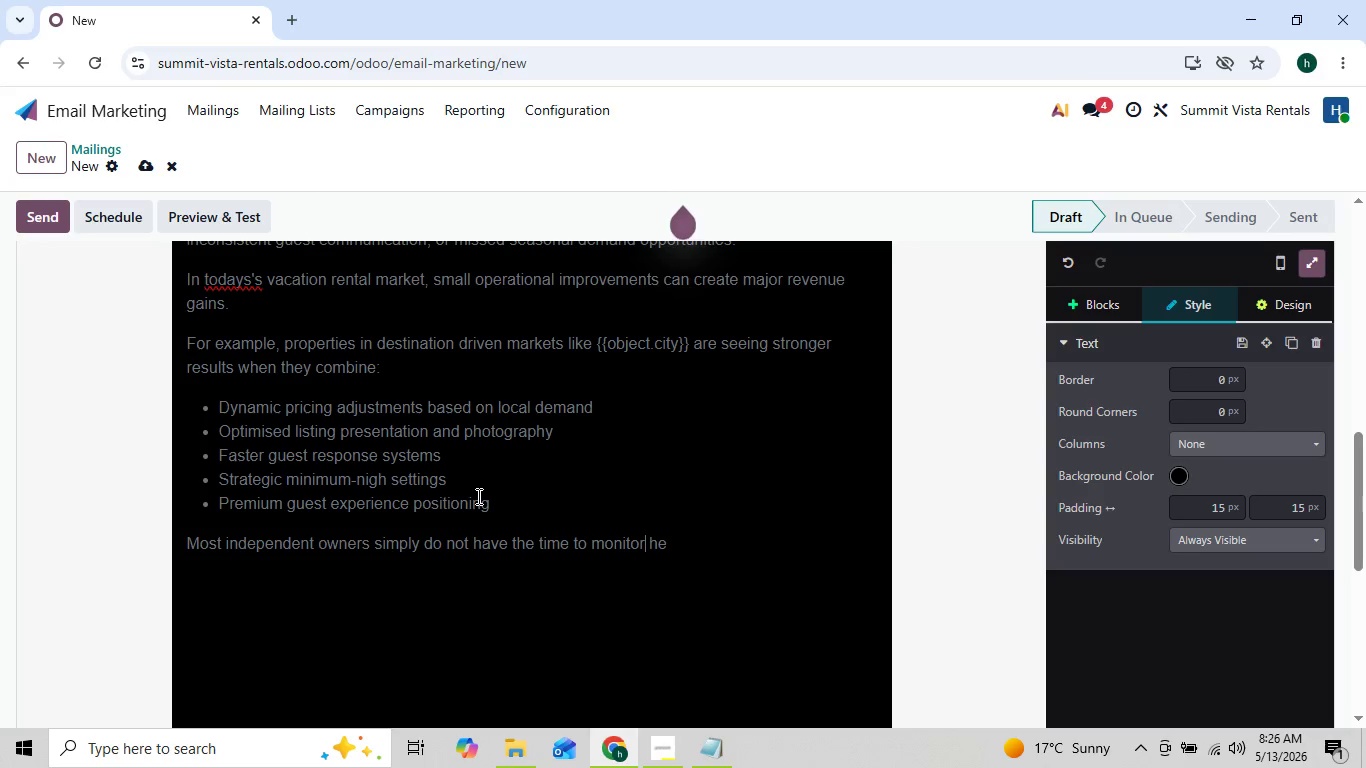 
key(ArrowRight)
 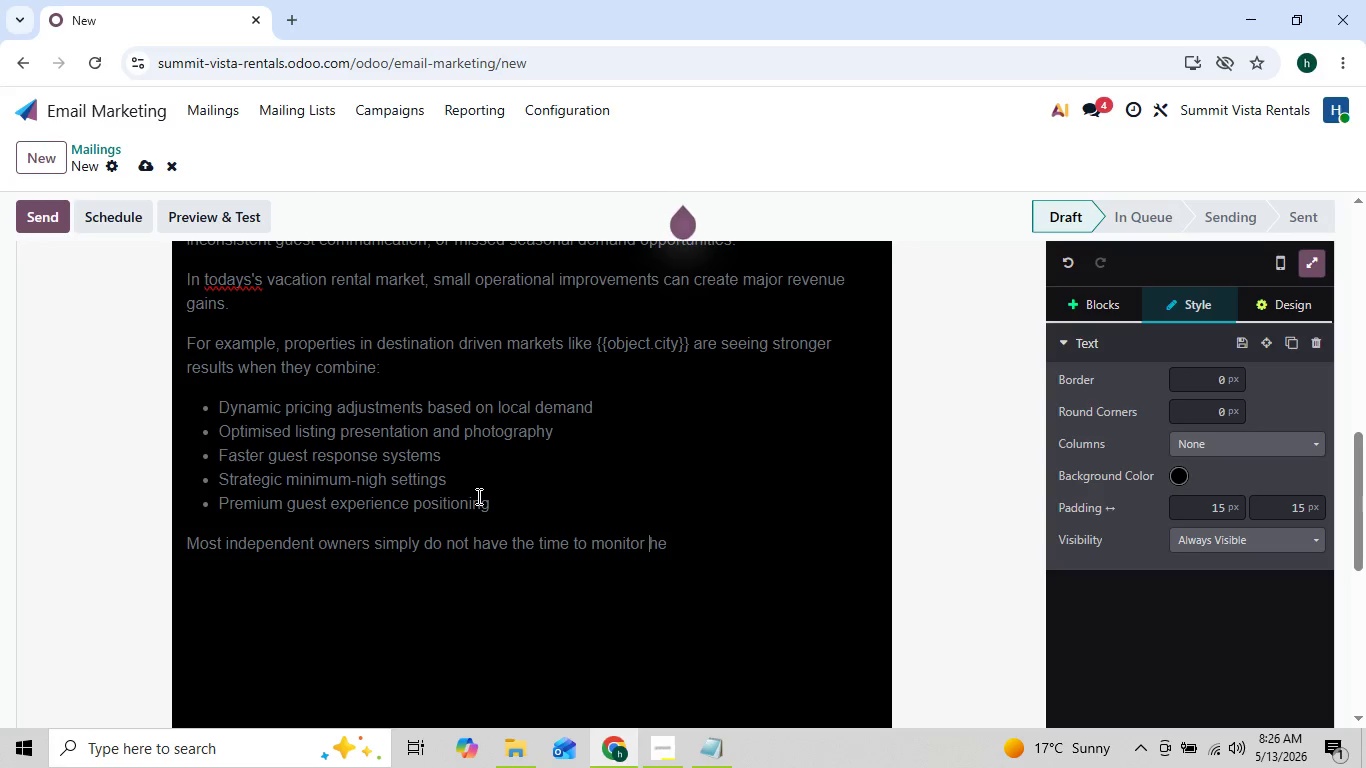 
key(ArrowLeft)
 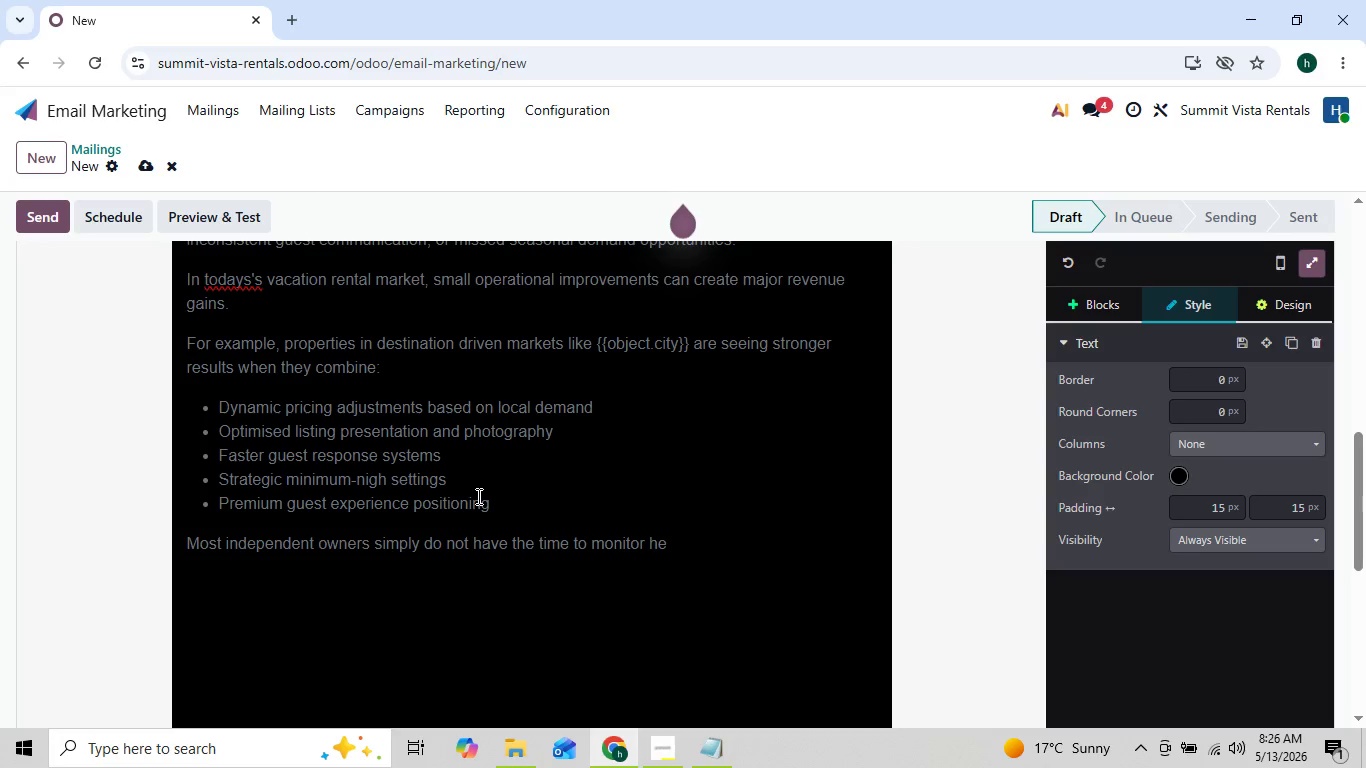 
key(ArrowRight)
 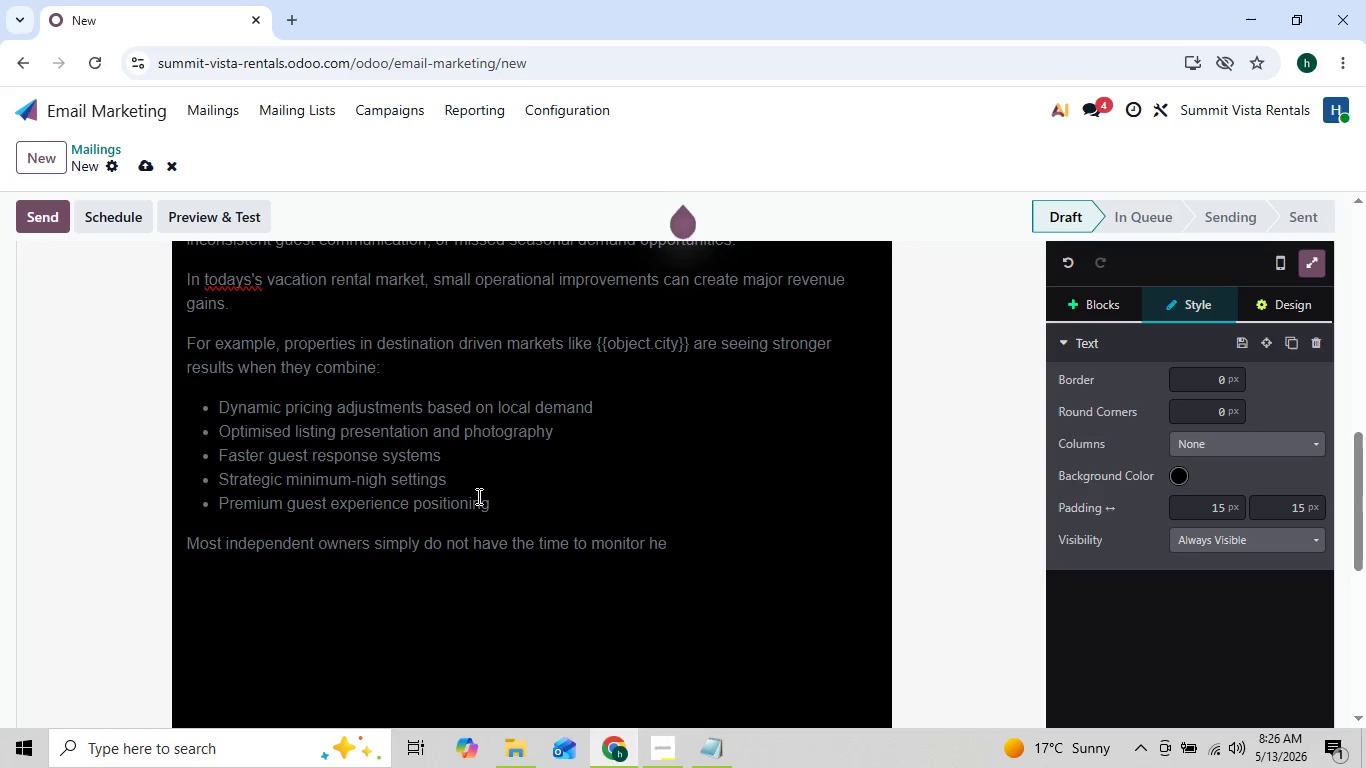 
key(ArrowRight)
 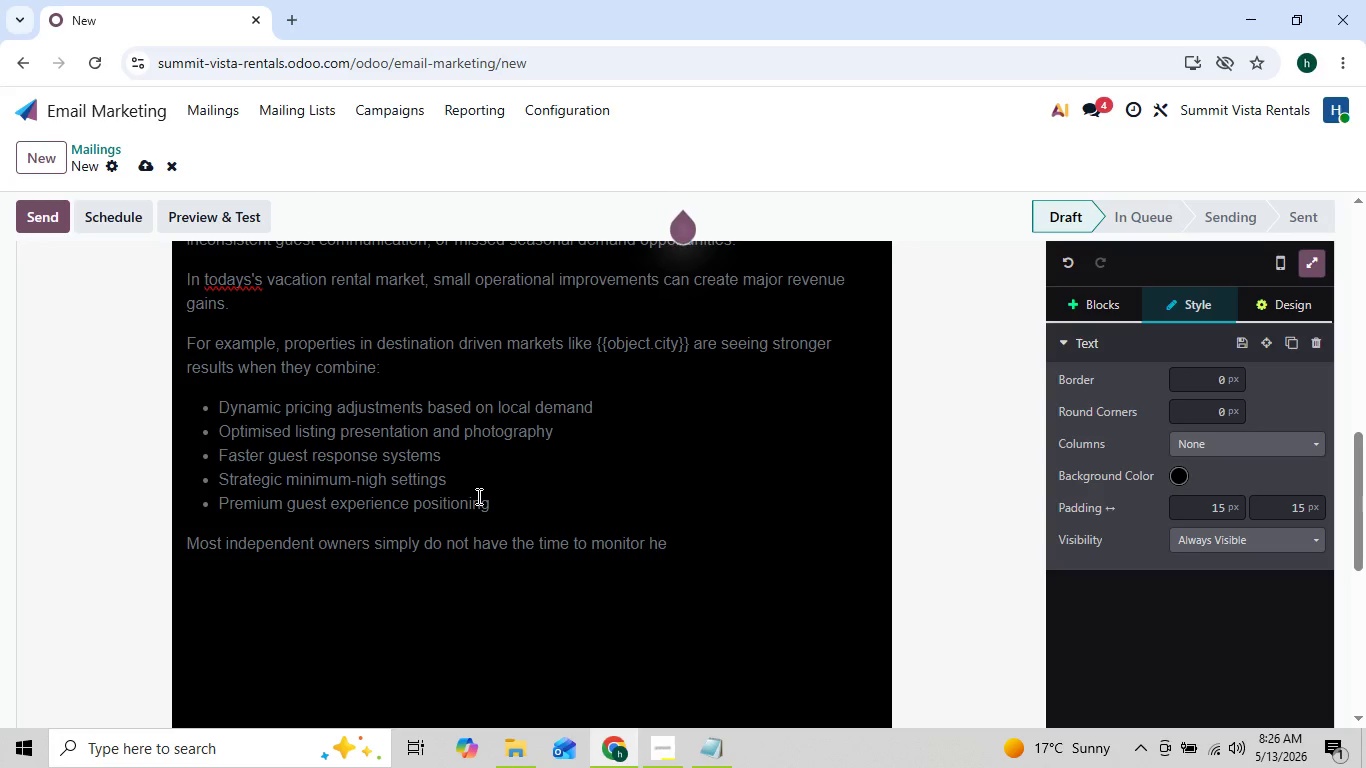 
key(ArrowRight)
 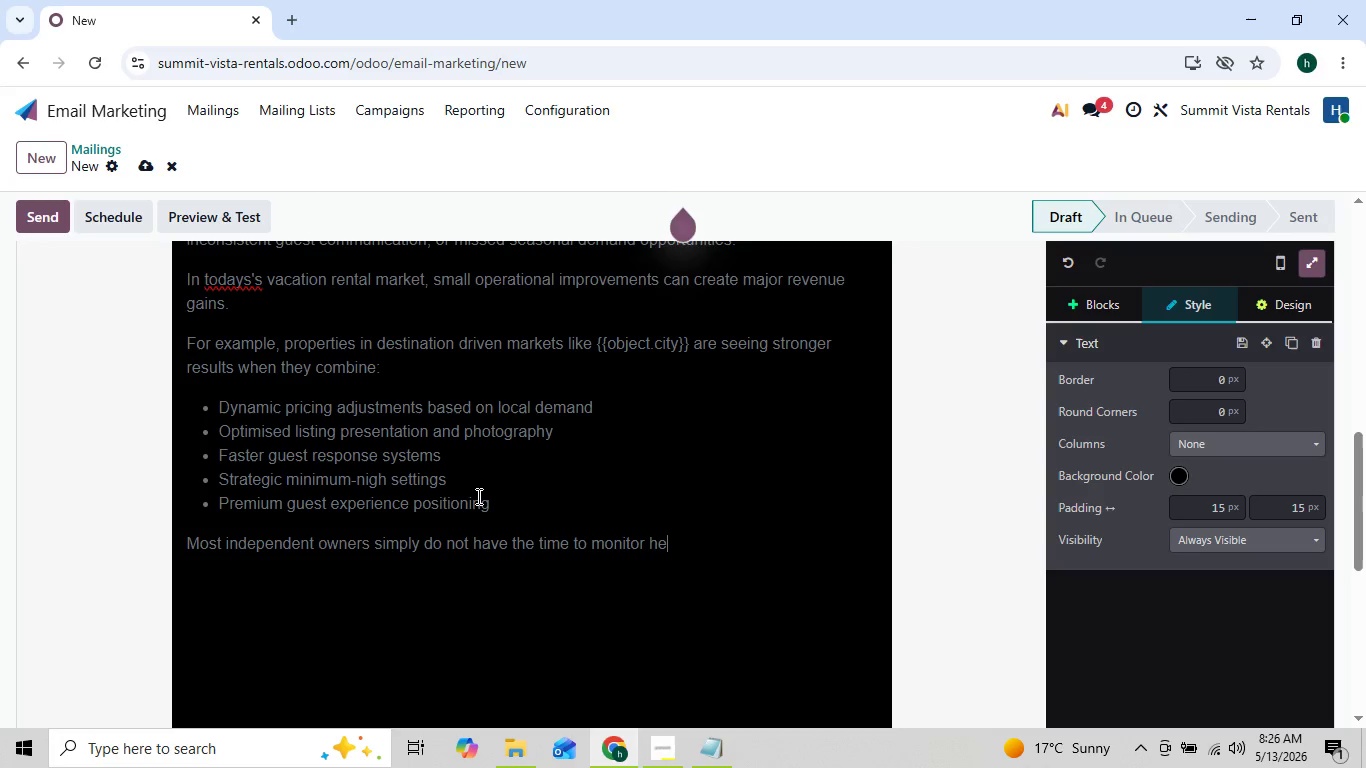 
key(Backspace)
key(Backspace)
type(these )
 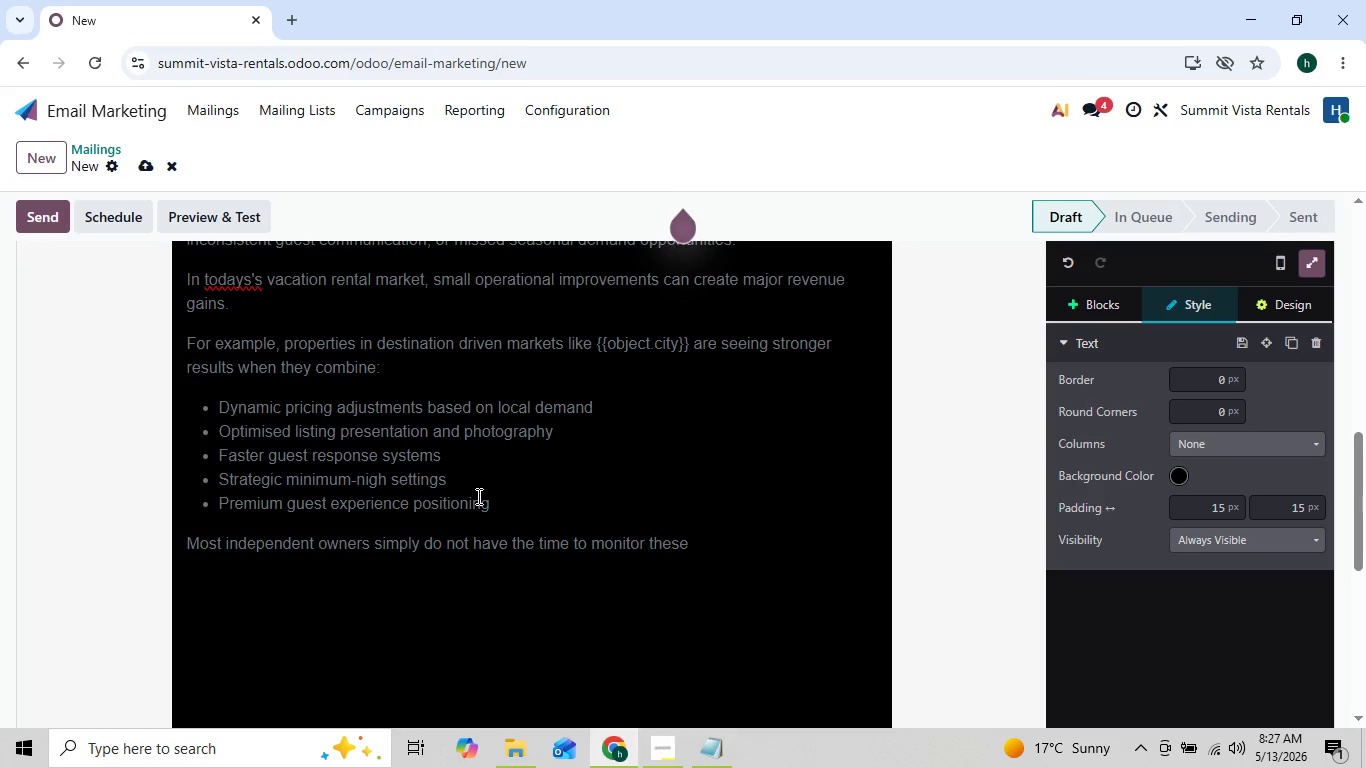 
type(moving parts daily -and that's where )
 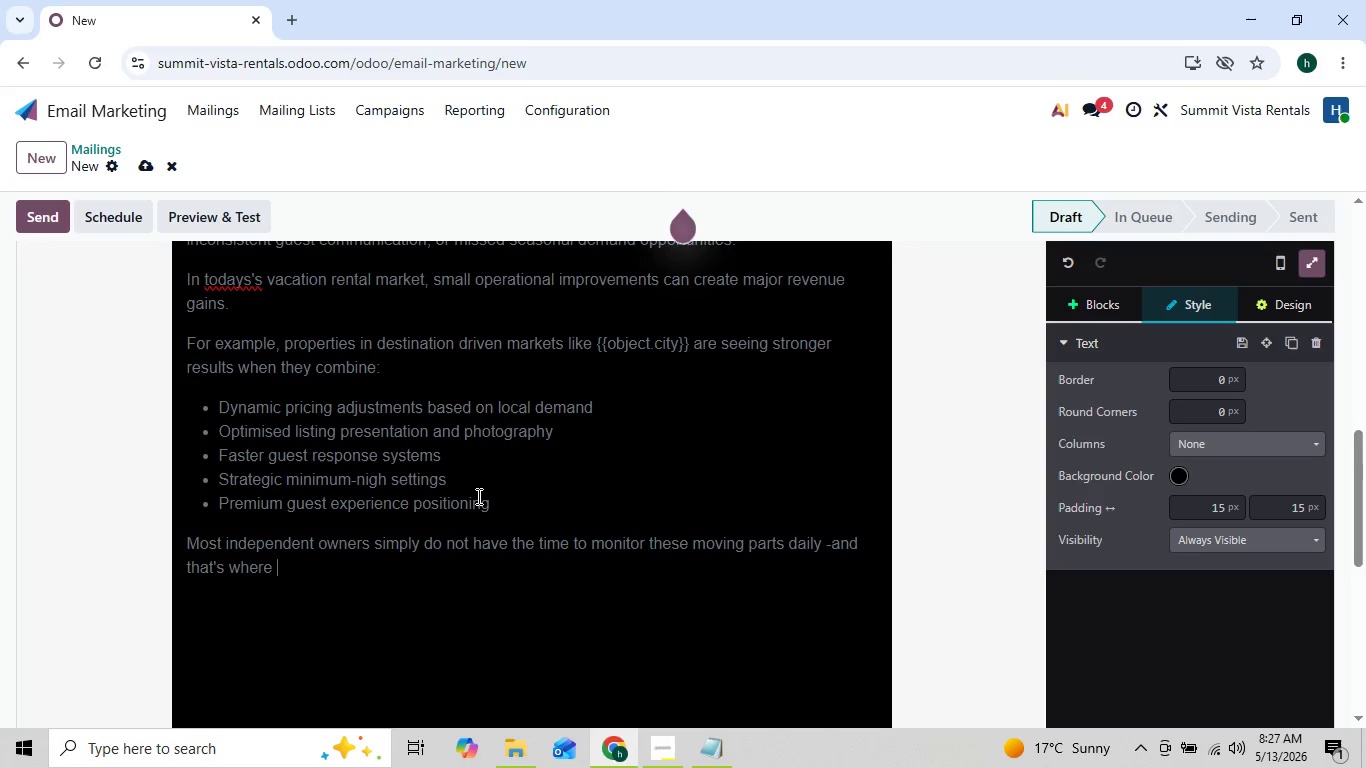 
type(experien)
 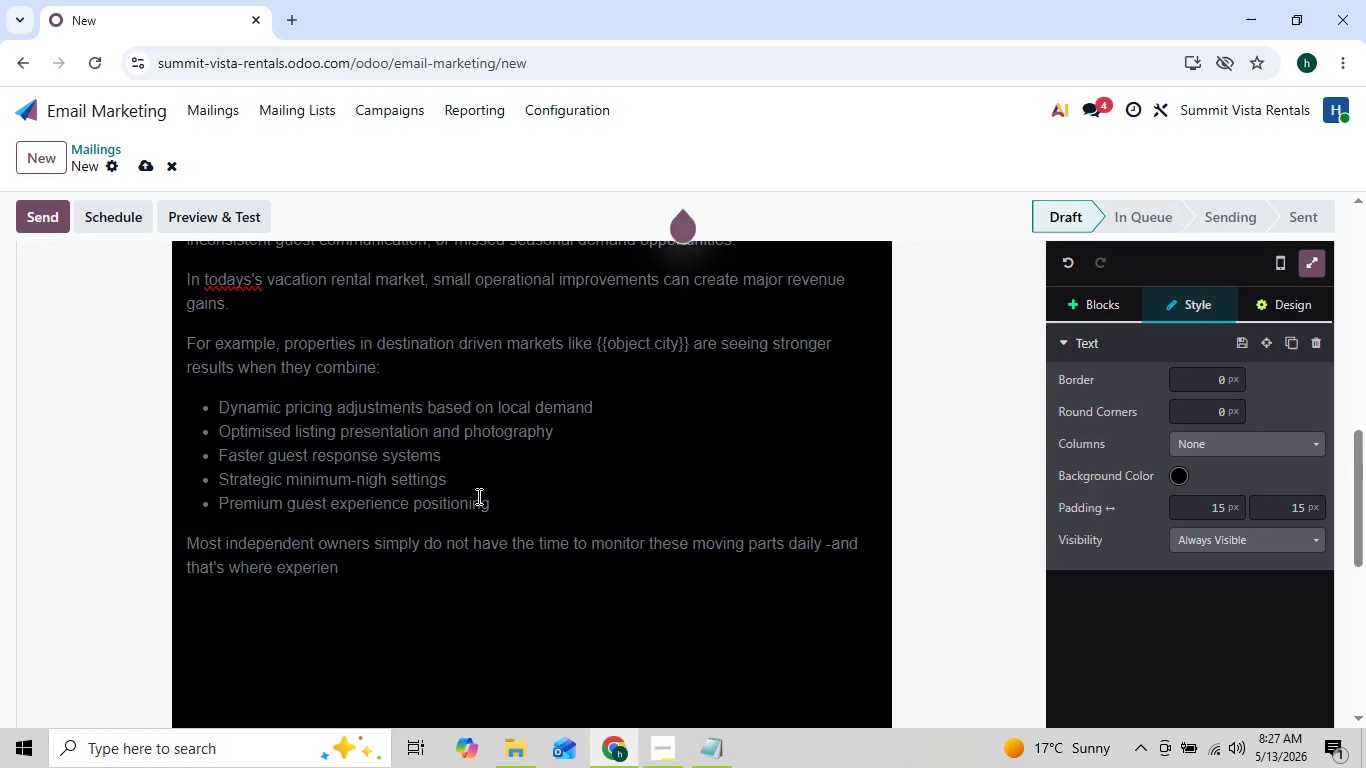 
key(ArrowLeft)
 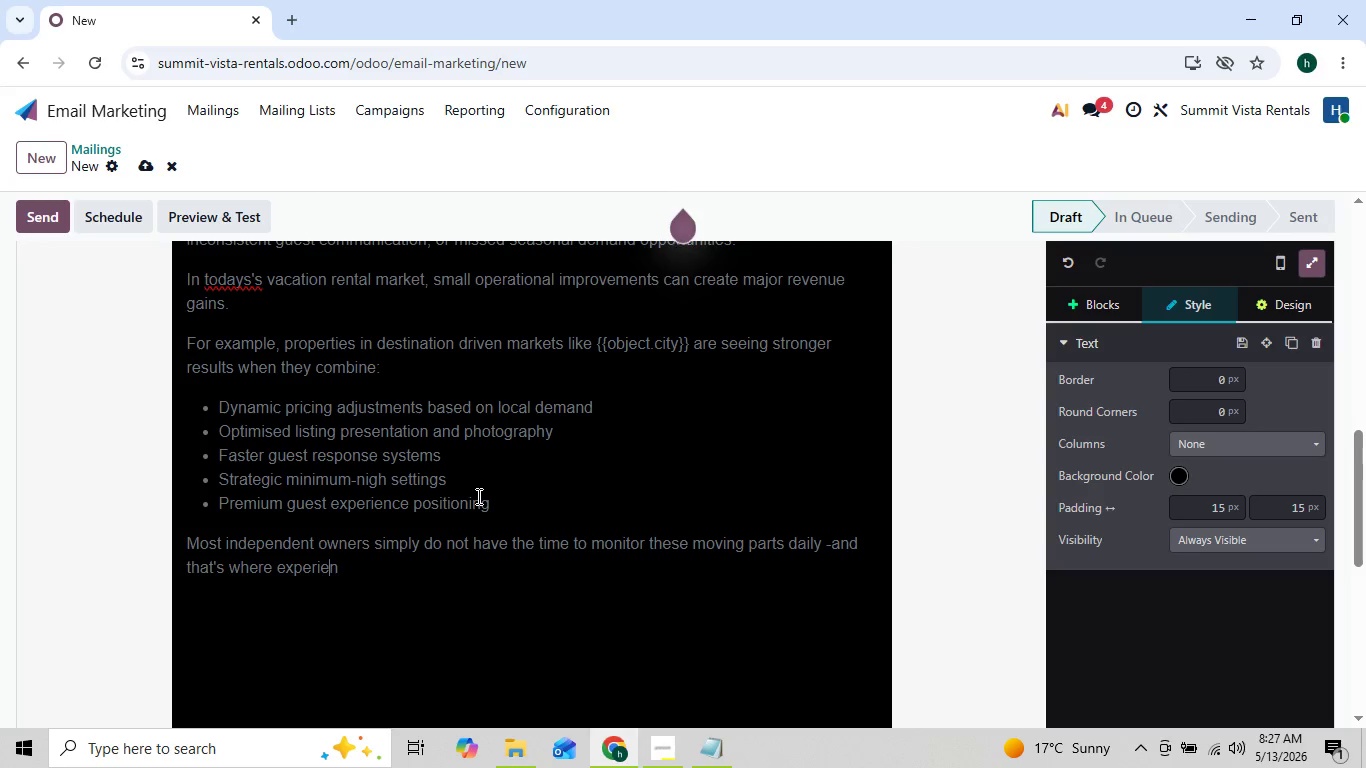 
key(ArrowLeft)
 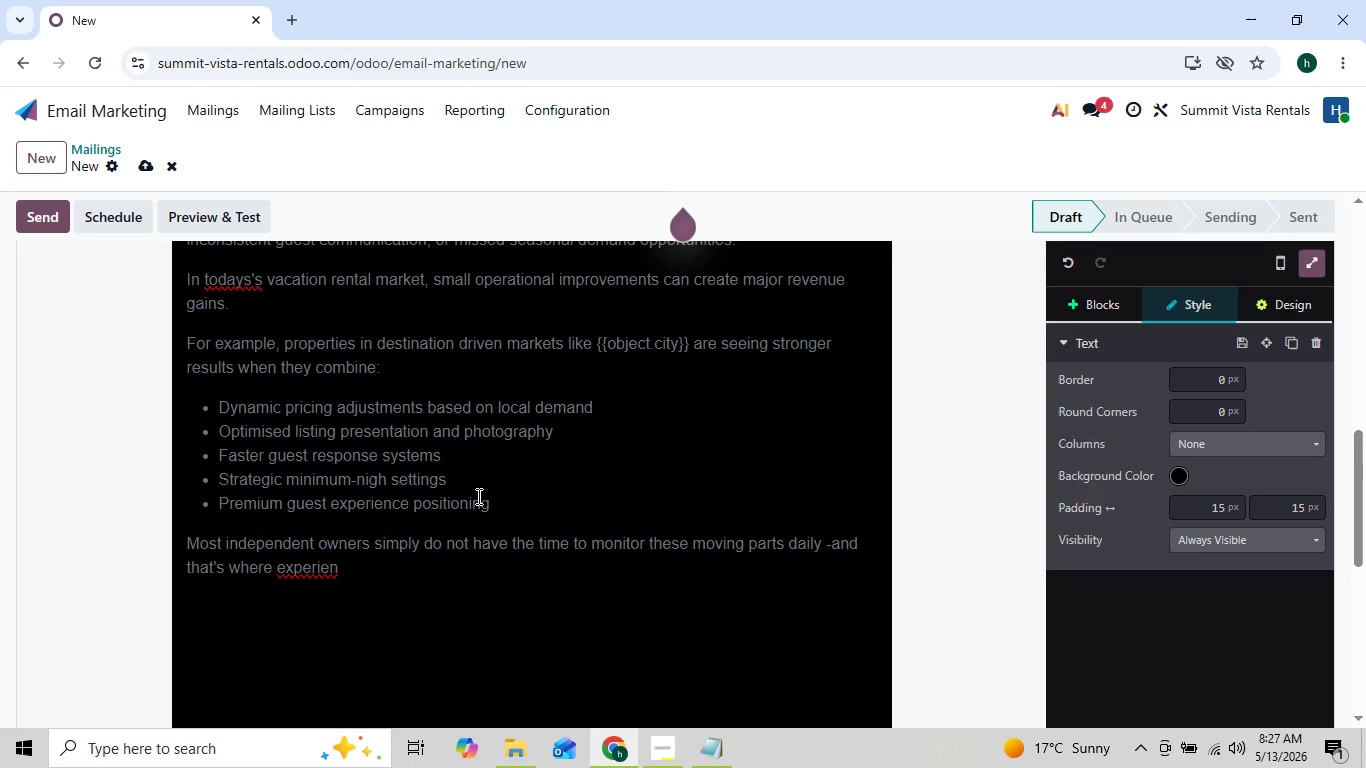 
key(ArrowRight)
 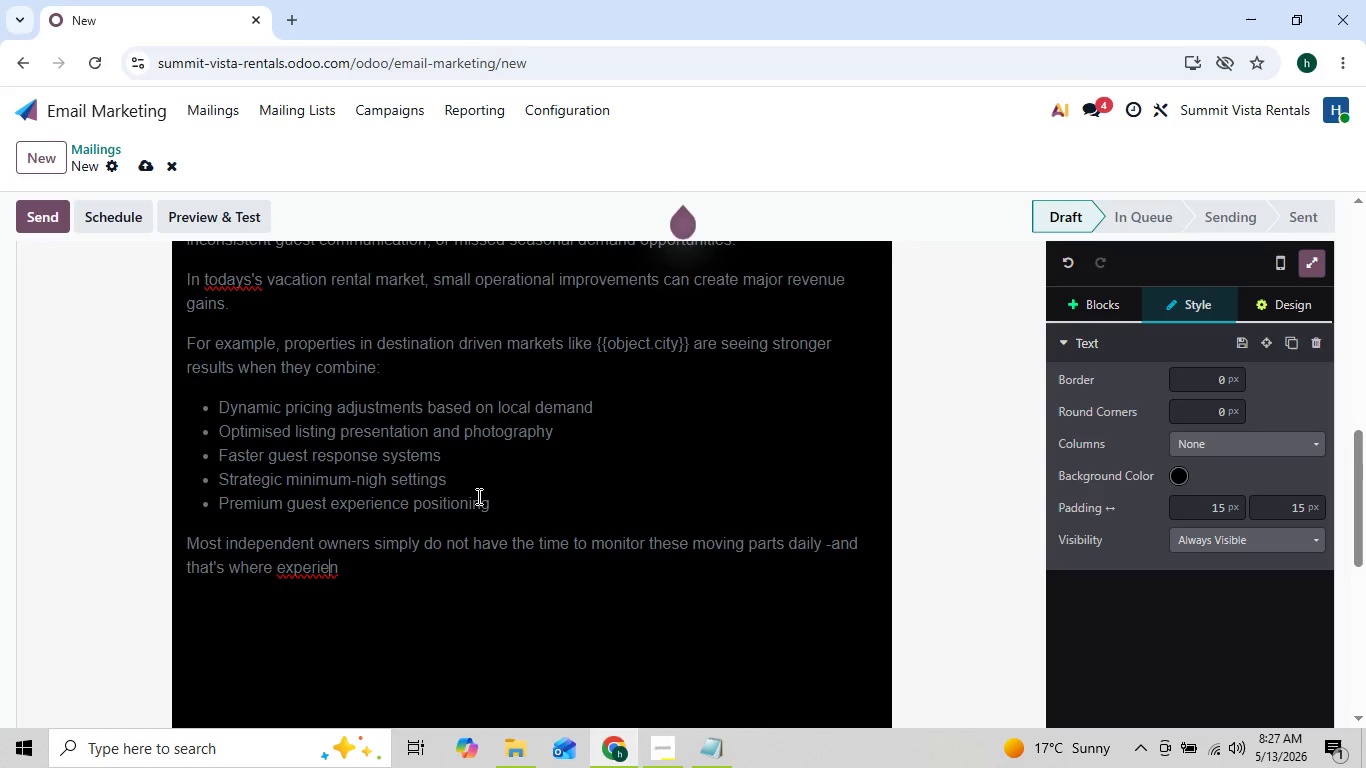 
key(ArrowRight)
 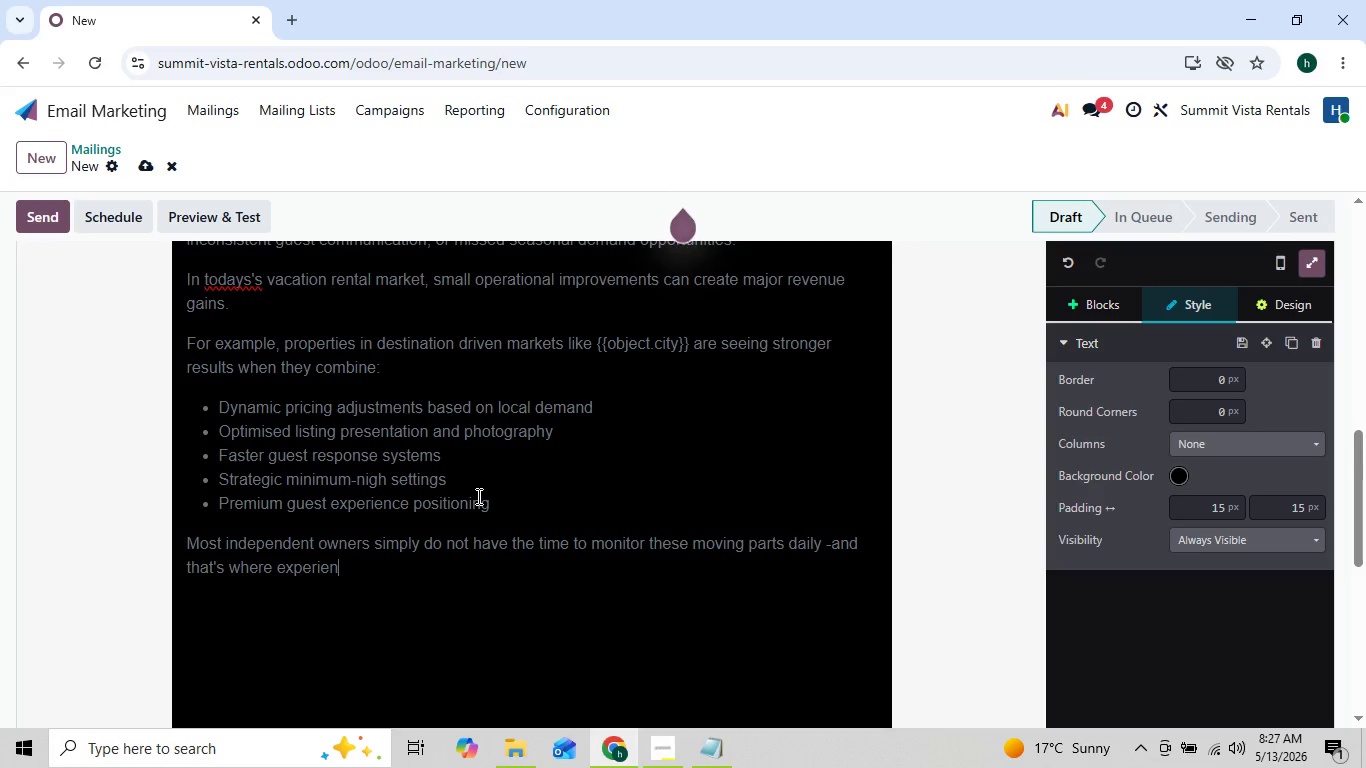 
key(ArrowLeft)
 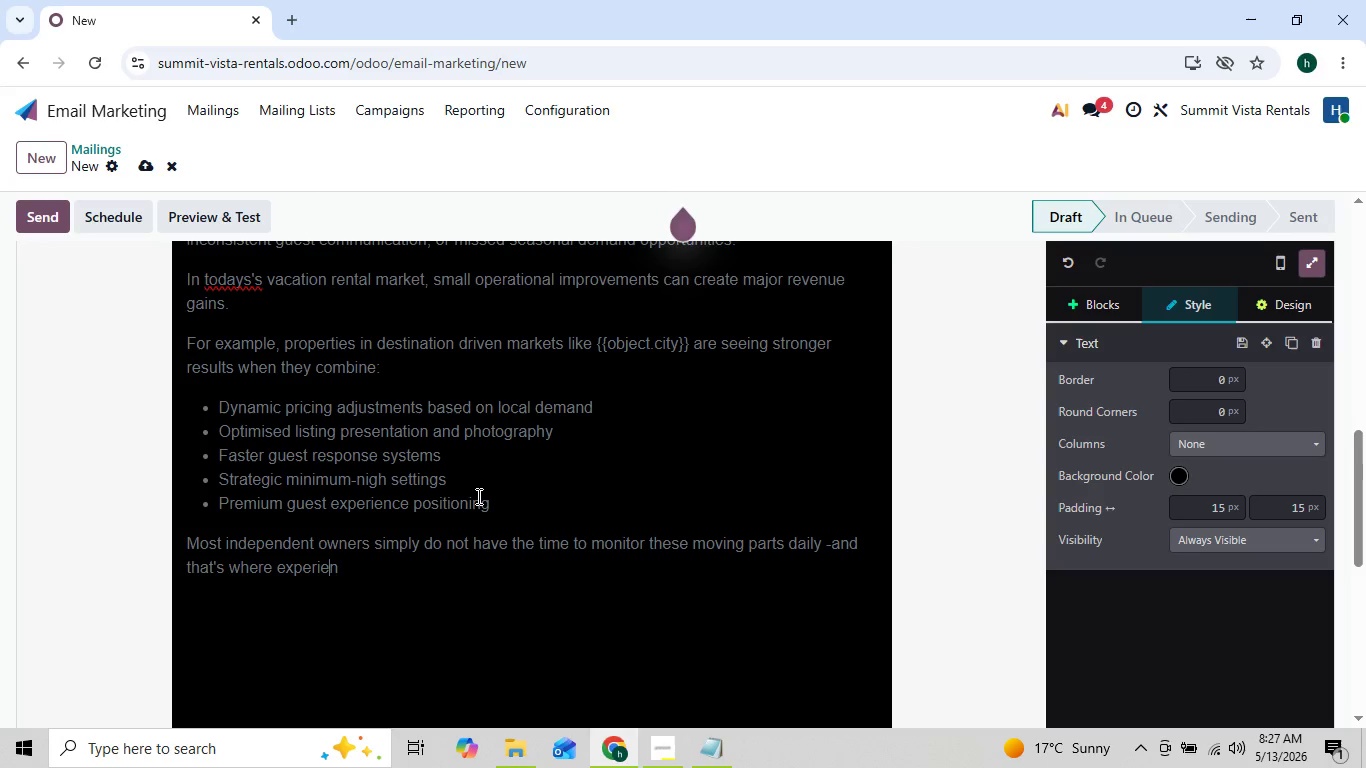 
key(ArrowRight)
 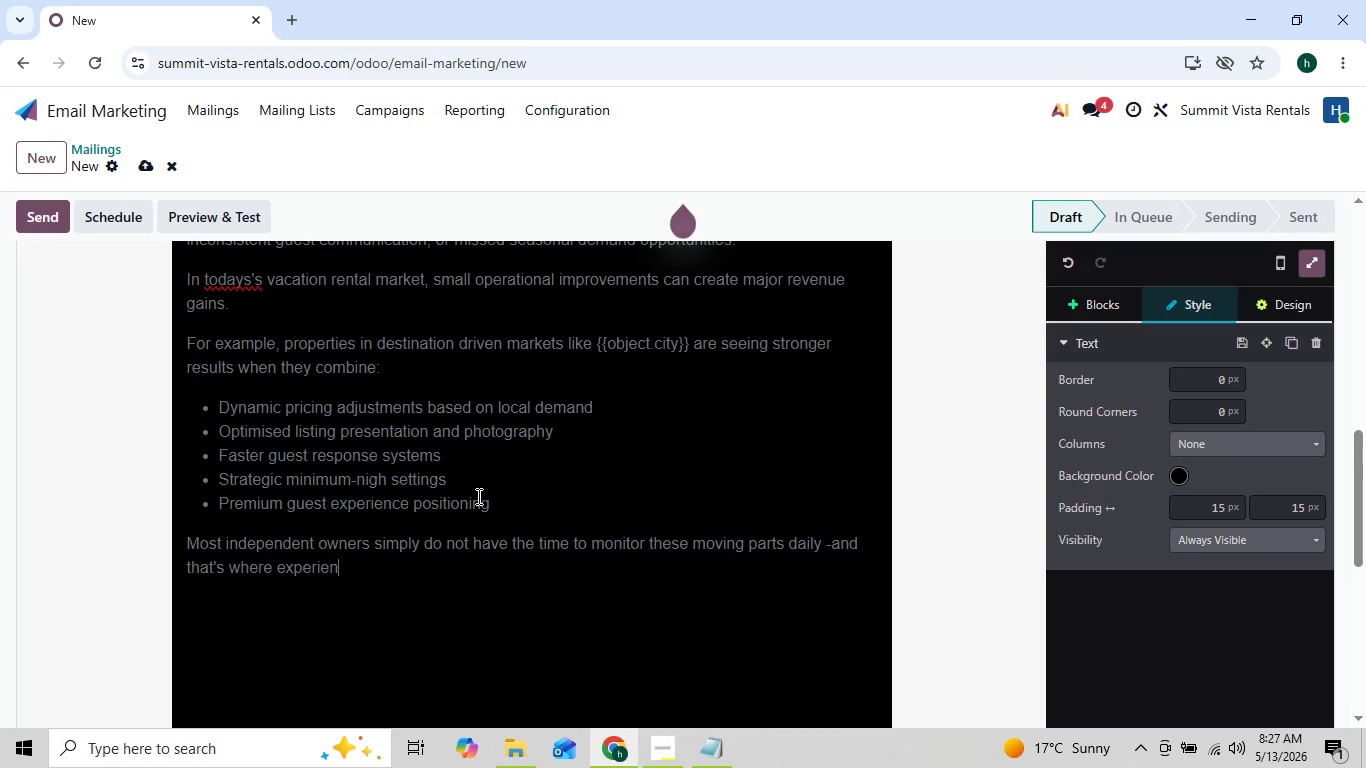 
type(ced local management can make a measurable difference)
 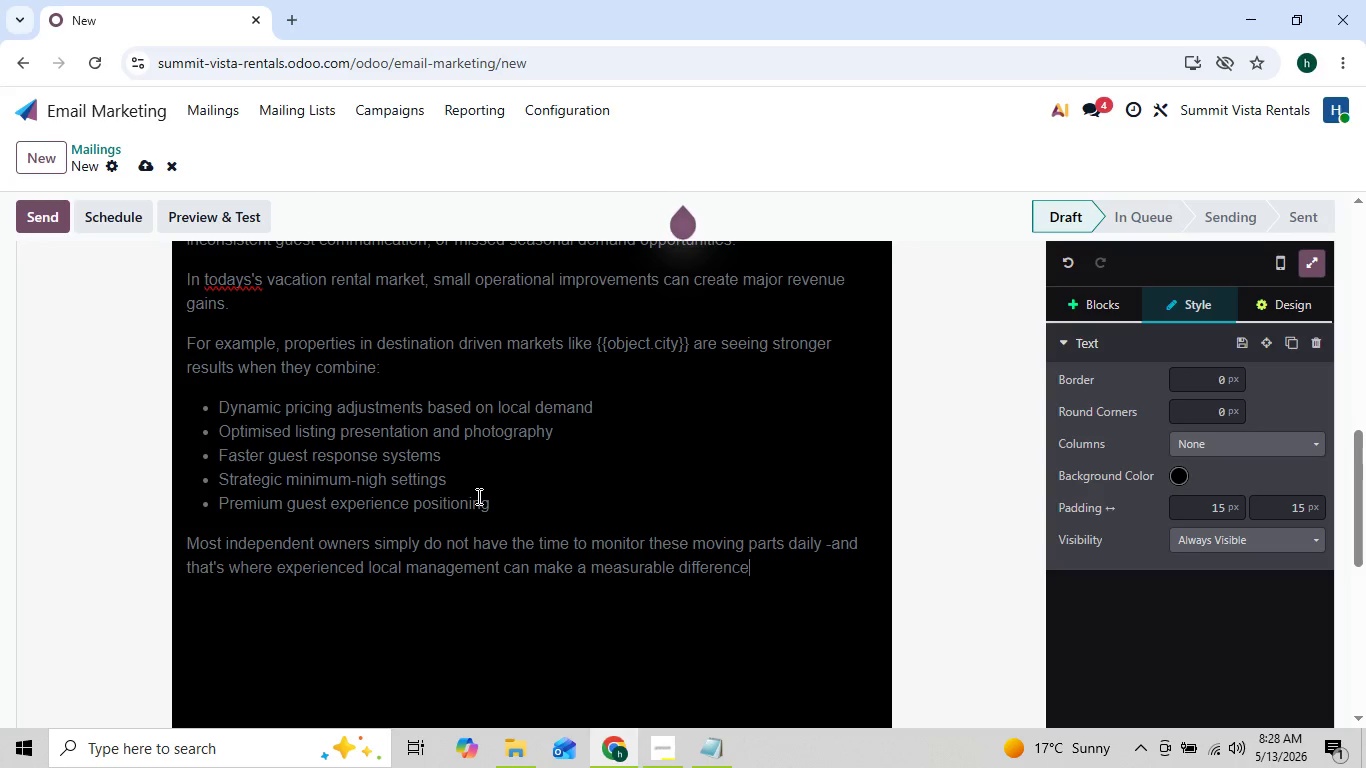 
key(Period)
 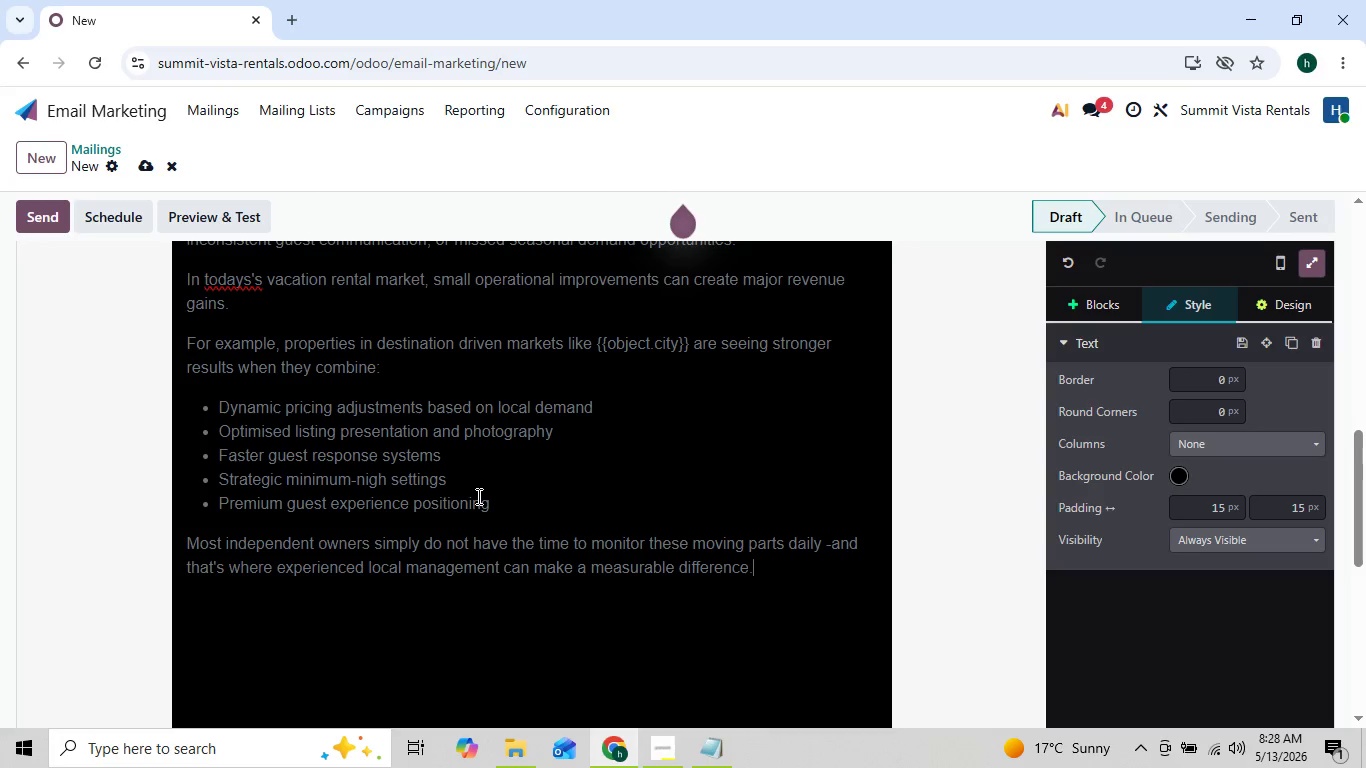 
key(Enter)
 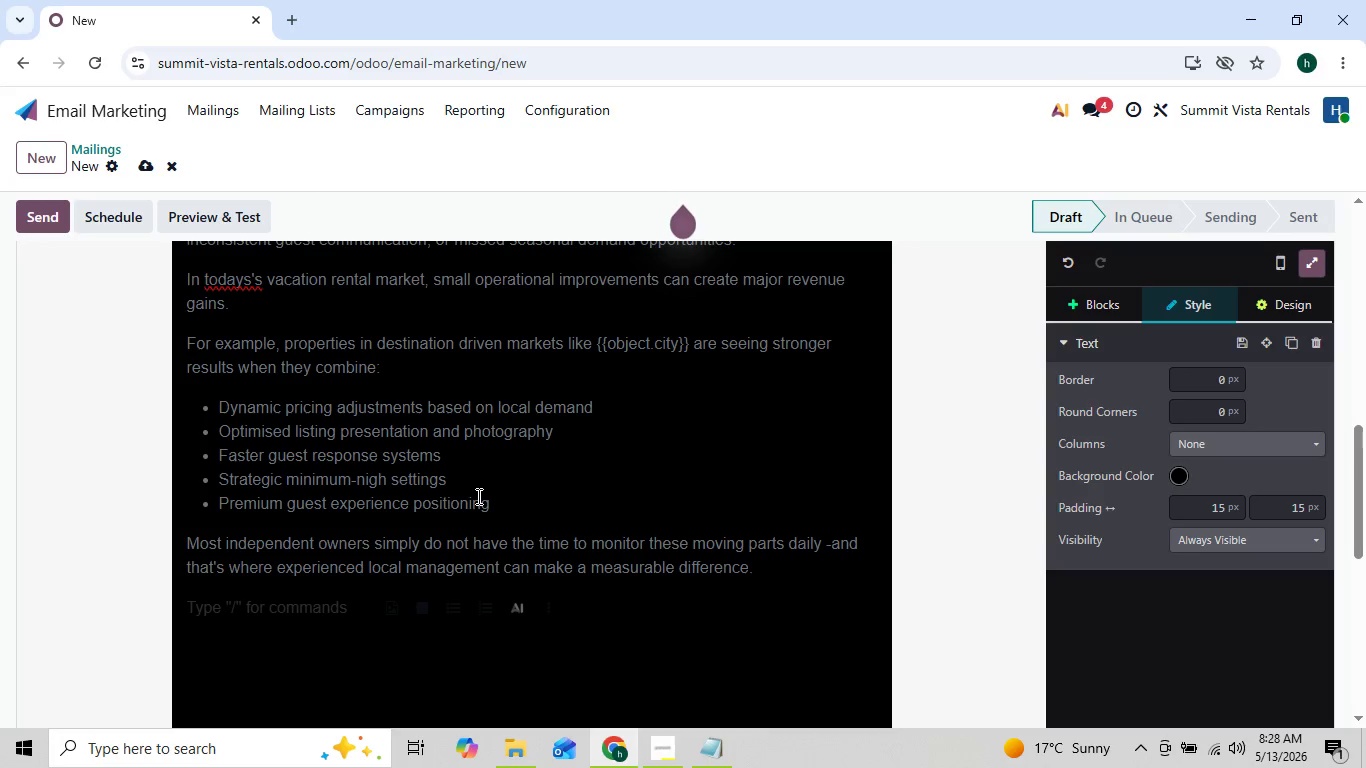 
type(Our team works closely with w)
key(Backspace)
type(owners to evaluate)
 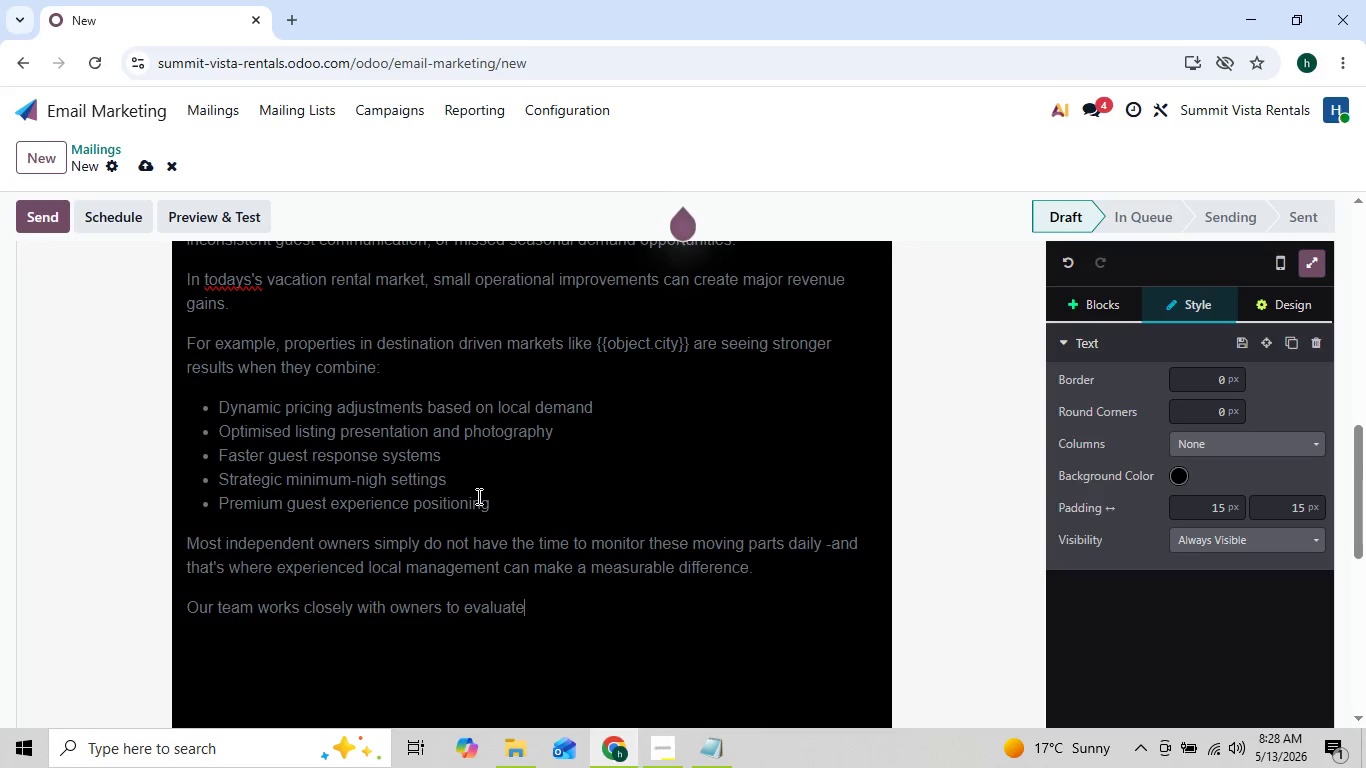 
hold_key(key=ShiftRight, duration=0.33)
 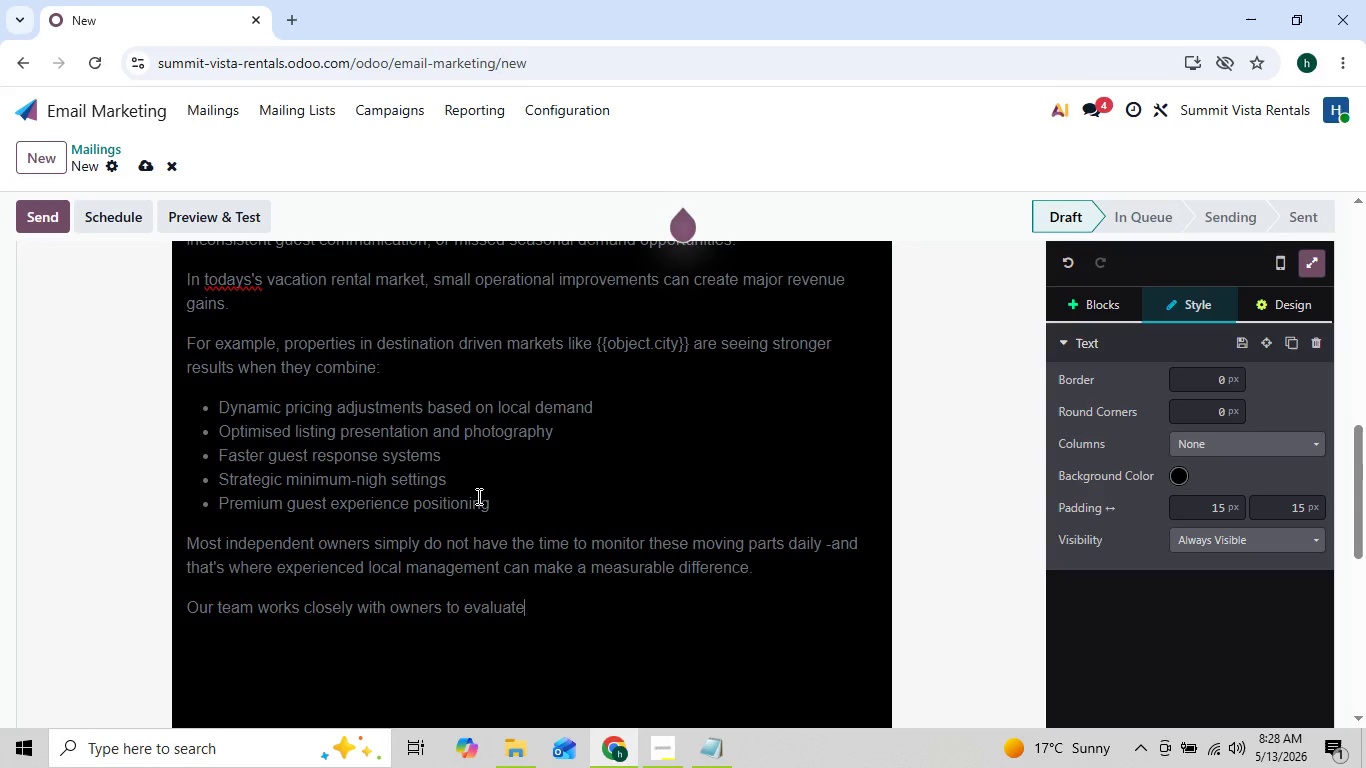 
key(Enter)
 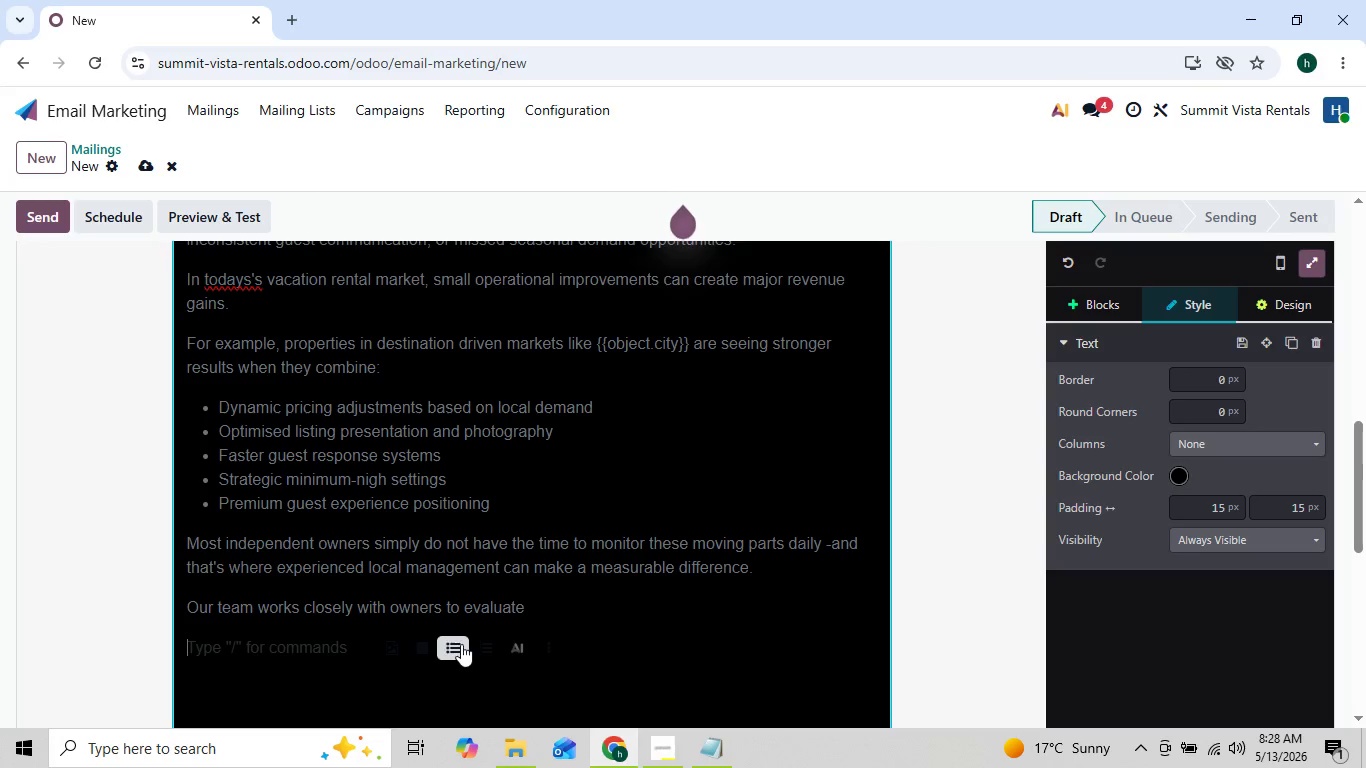 
left_click([463, 644])
 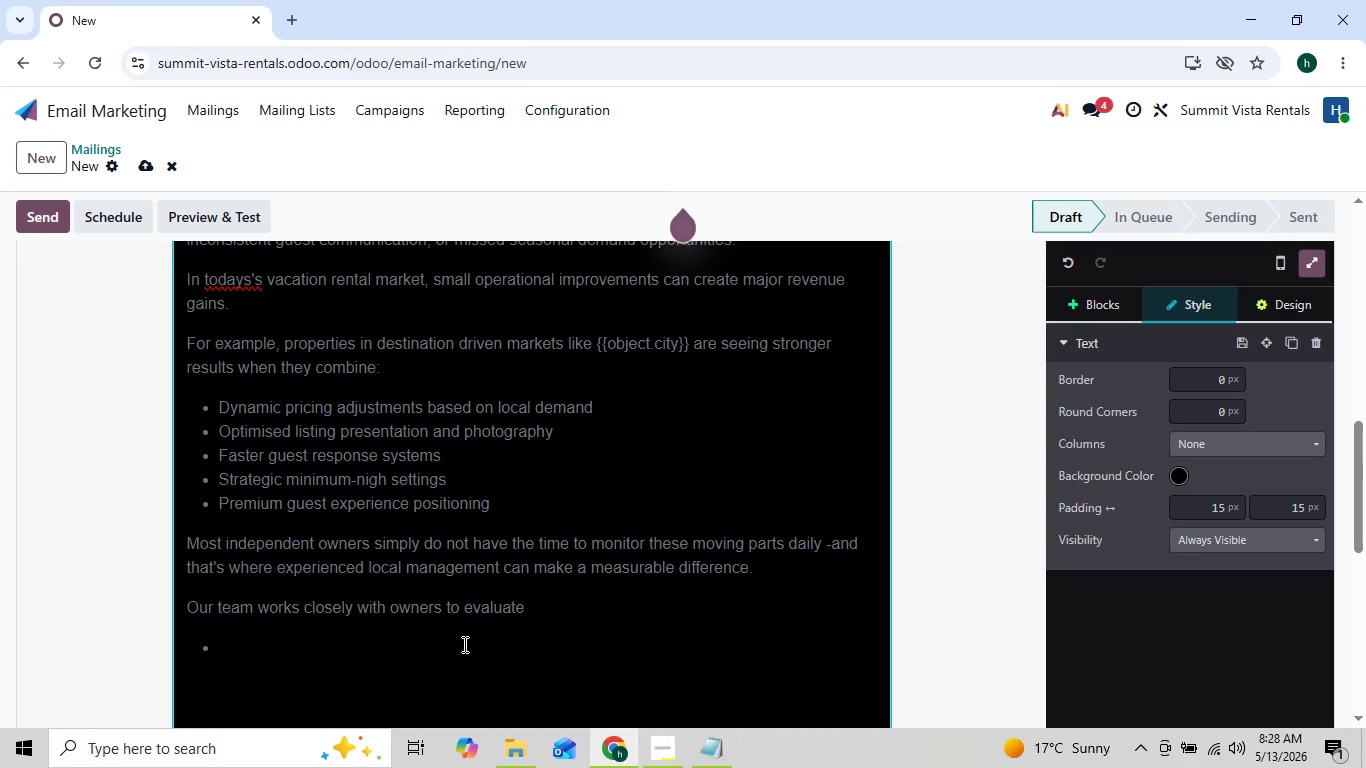 
type(Occu)
 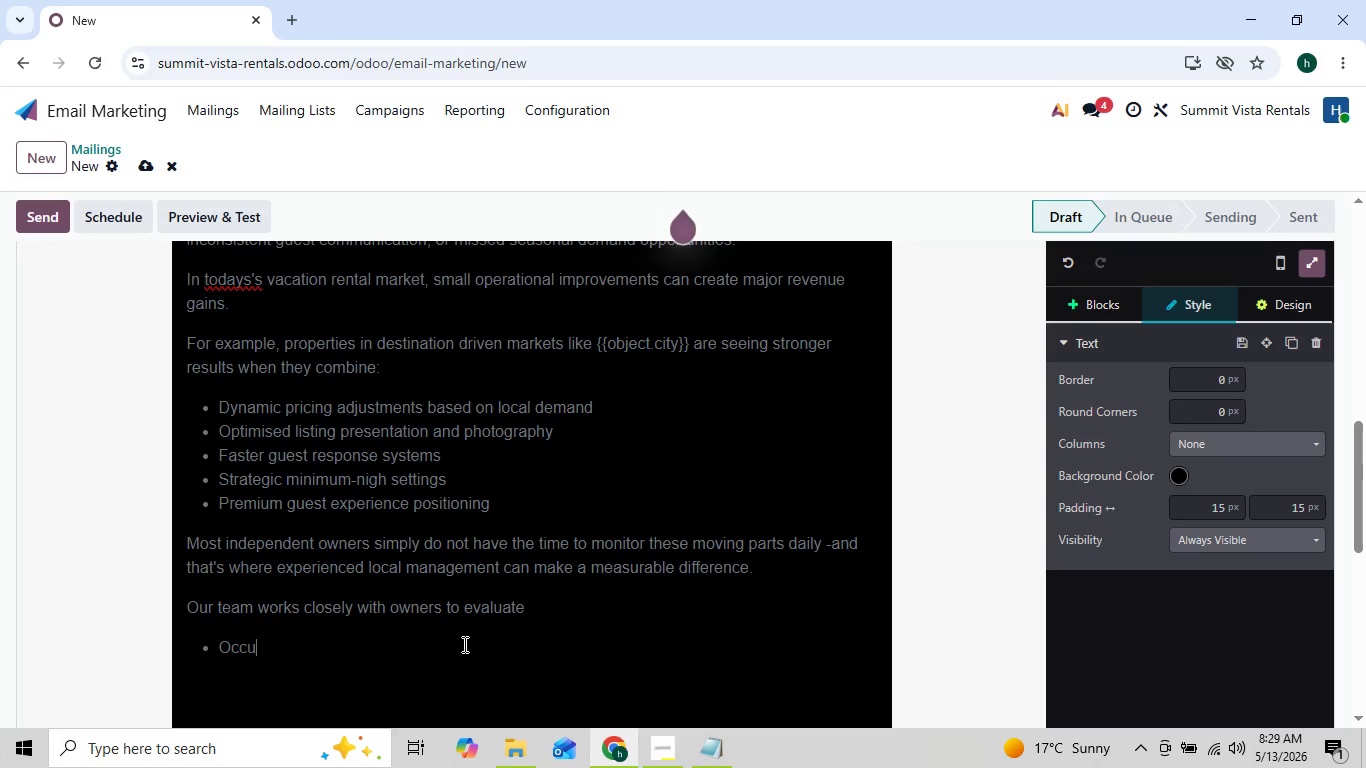 
type(pancy te)
key(Backspace)
type(rends)
 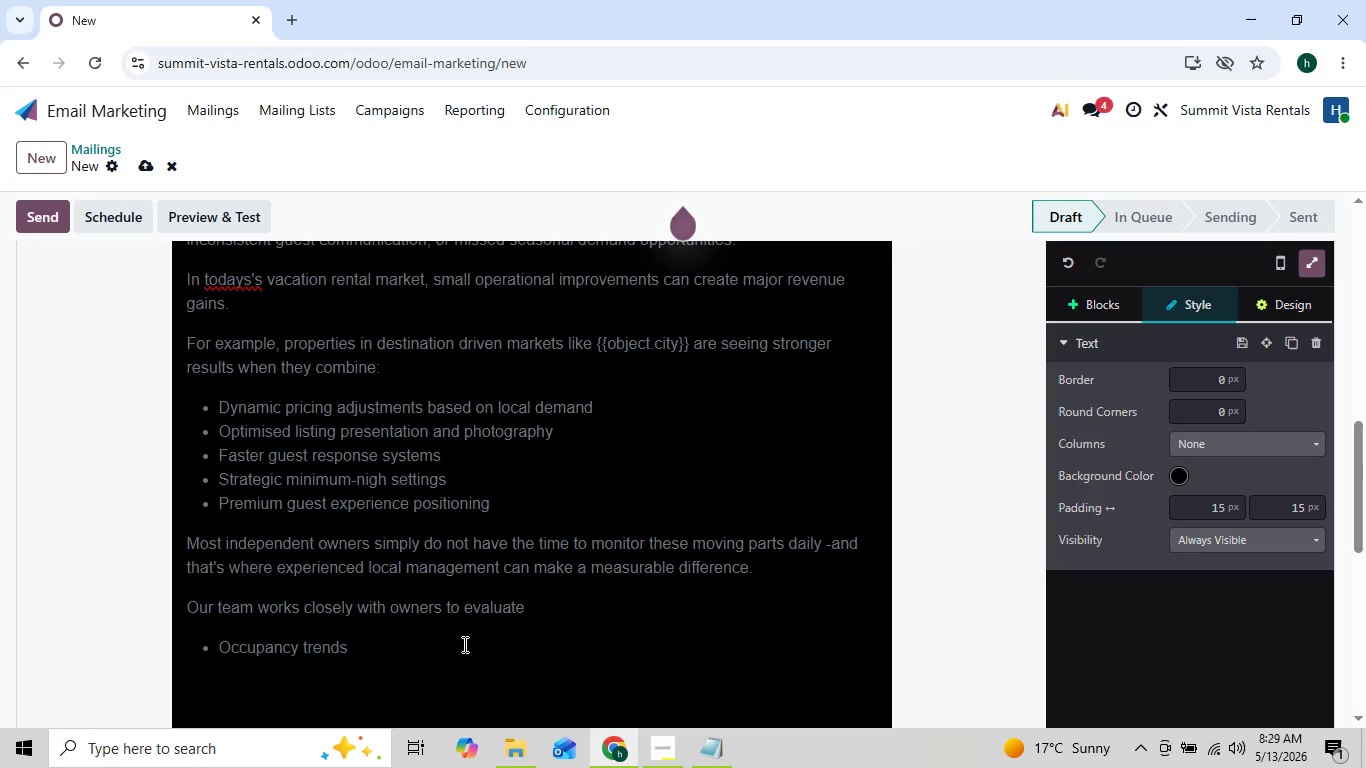 
key(Enter)
 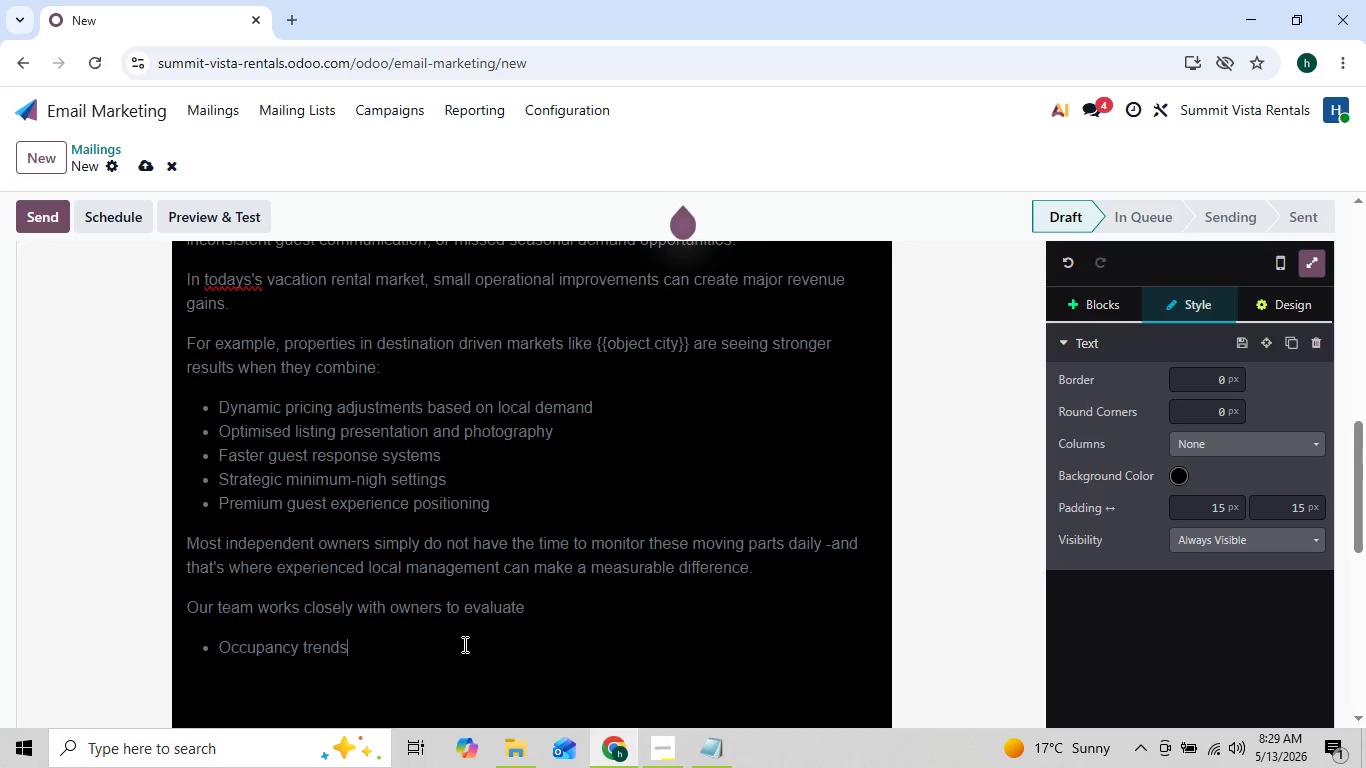 
type(Night rate optimization)
 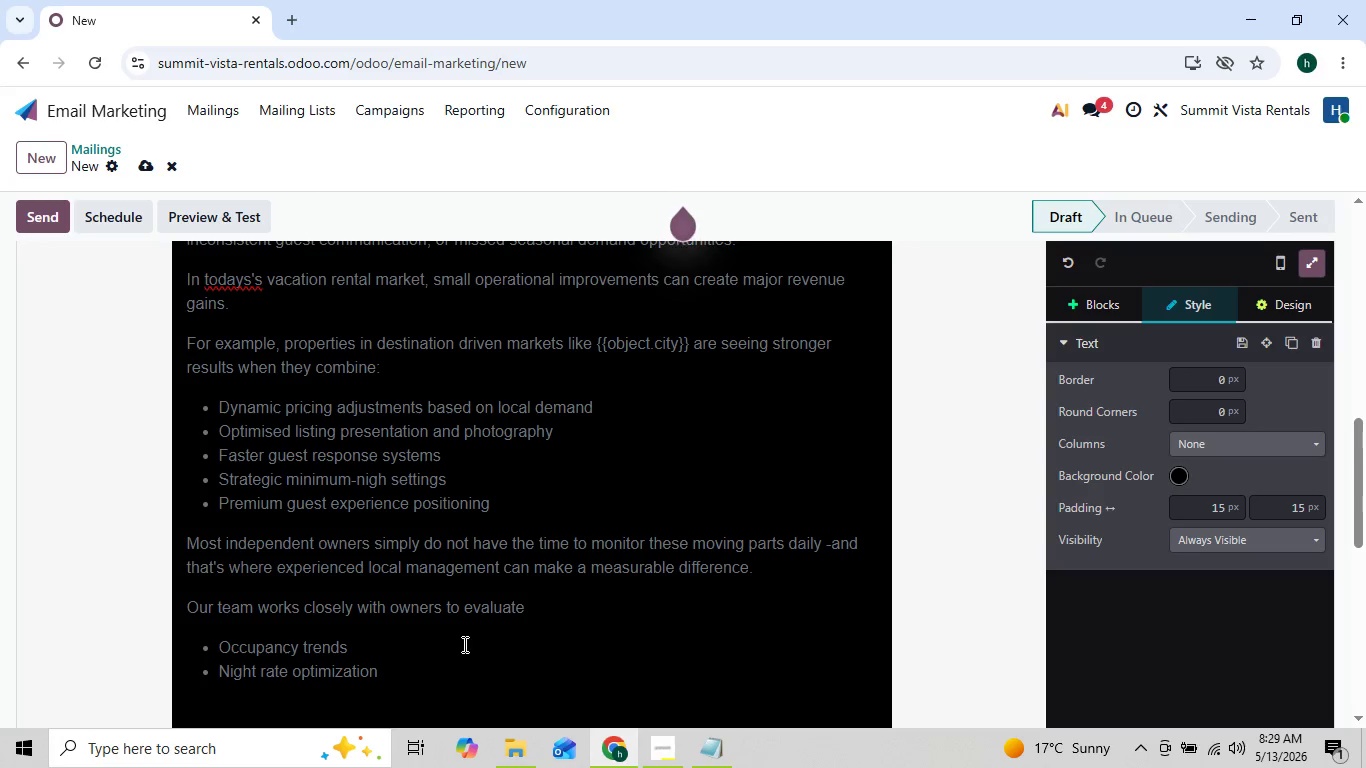 
key(Enter)
 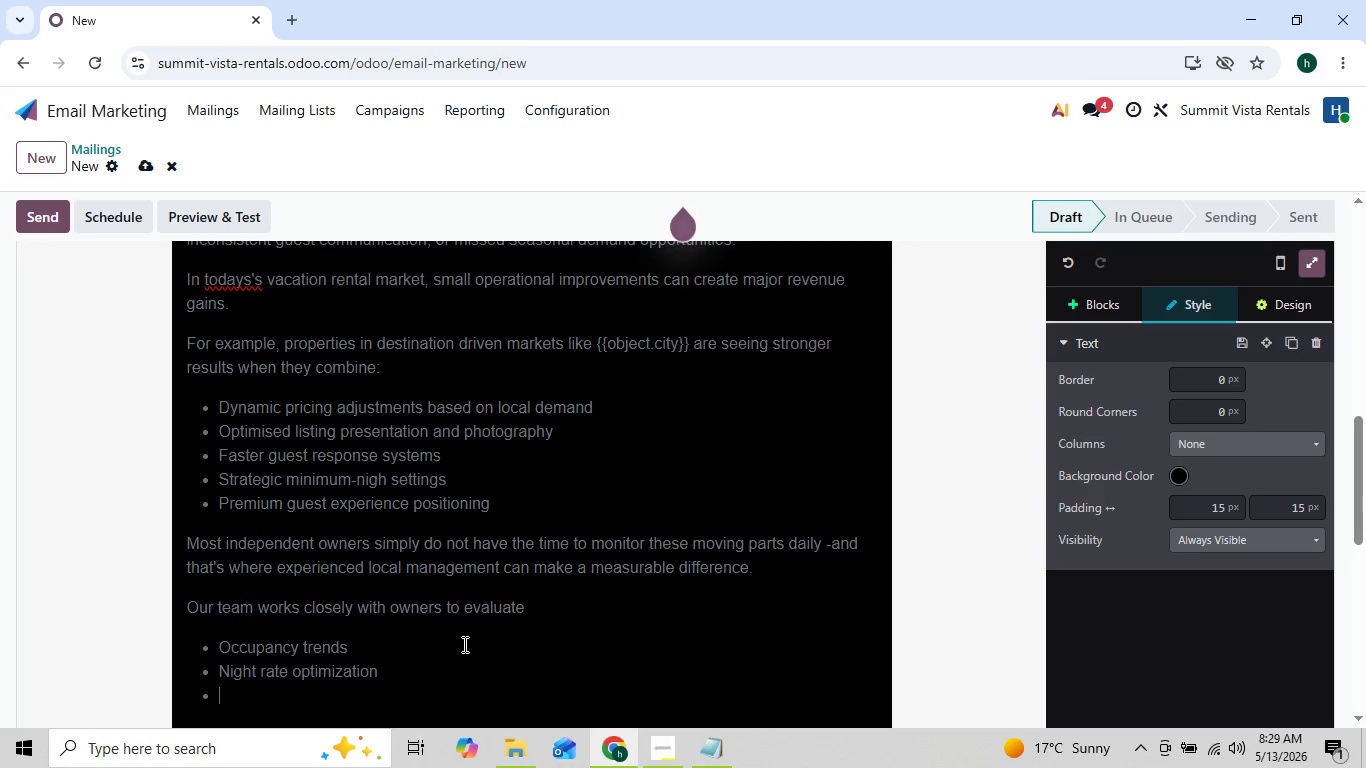 
type(Seasonal booking gaps)
 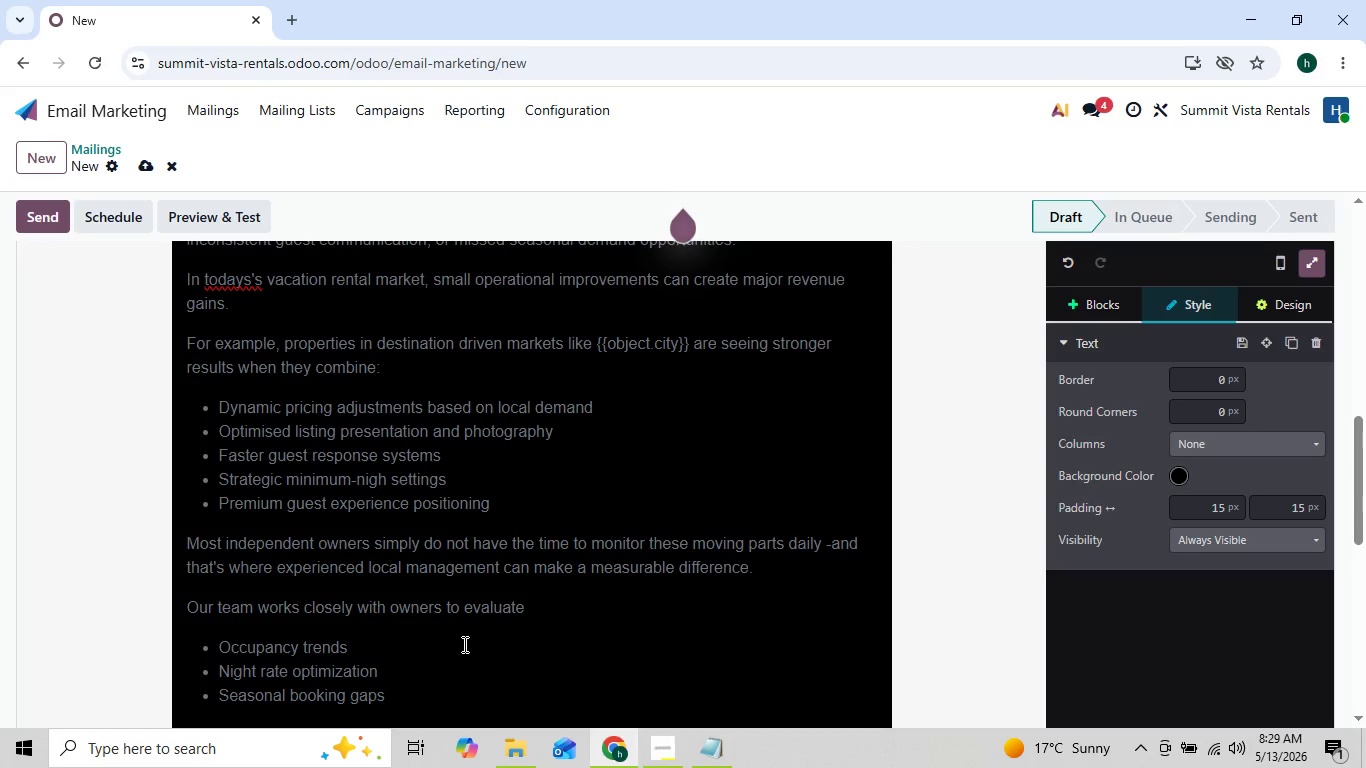 
key(Enter)
 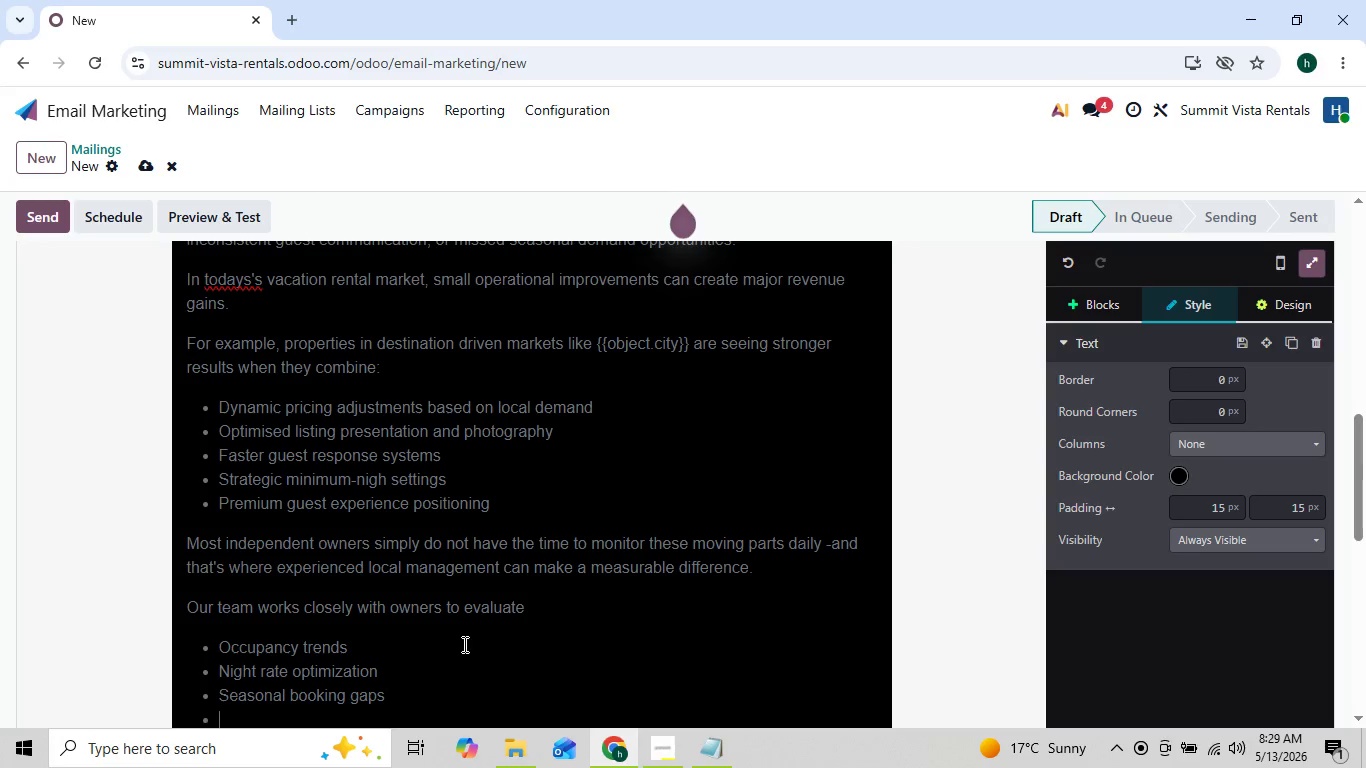 
key(Shift+G)
 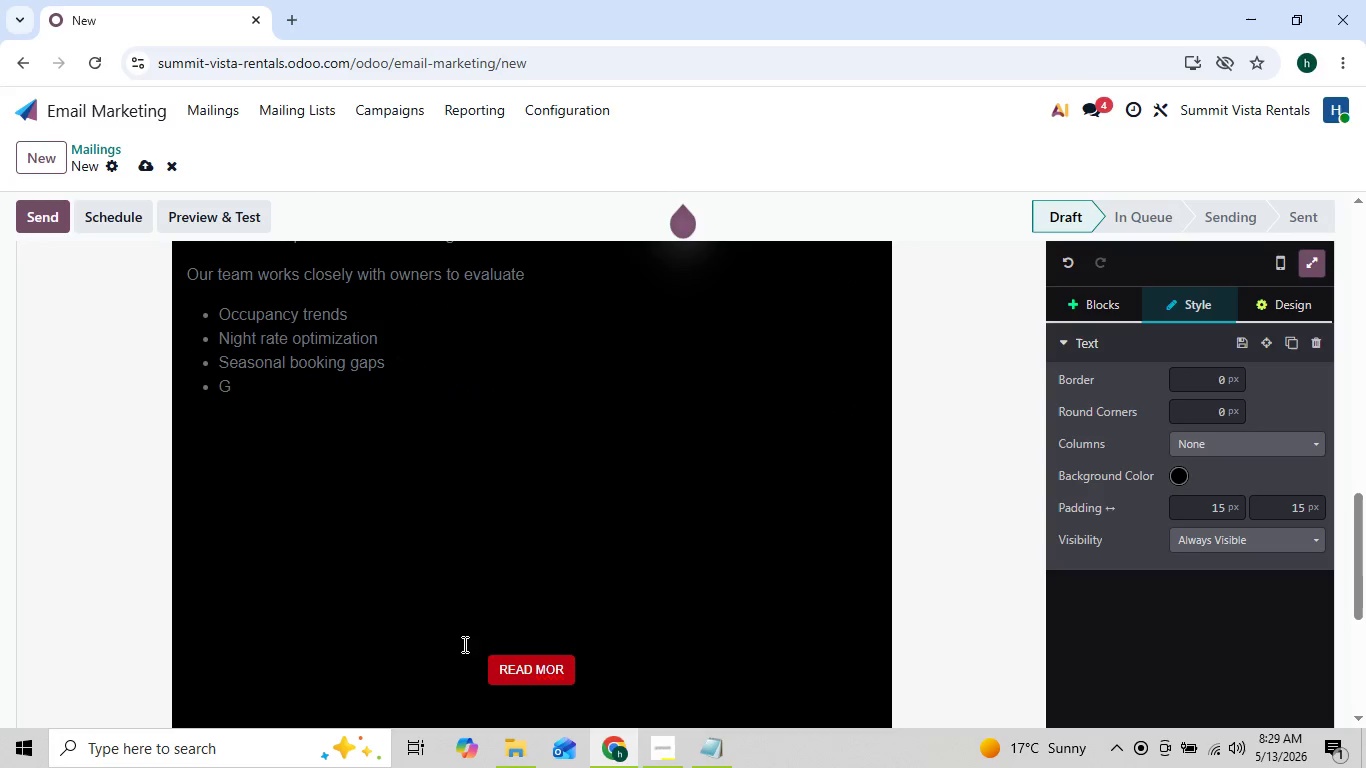 
wait(5.41)
 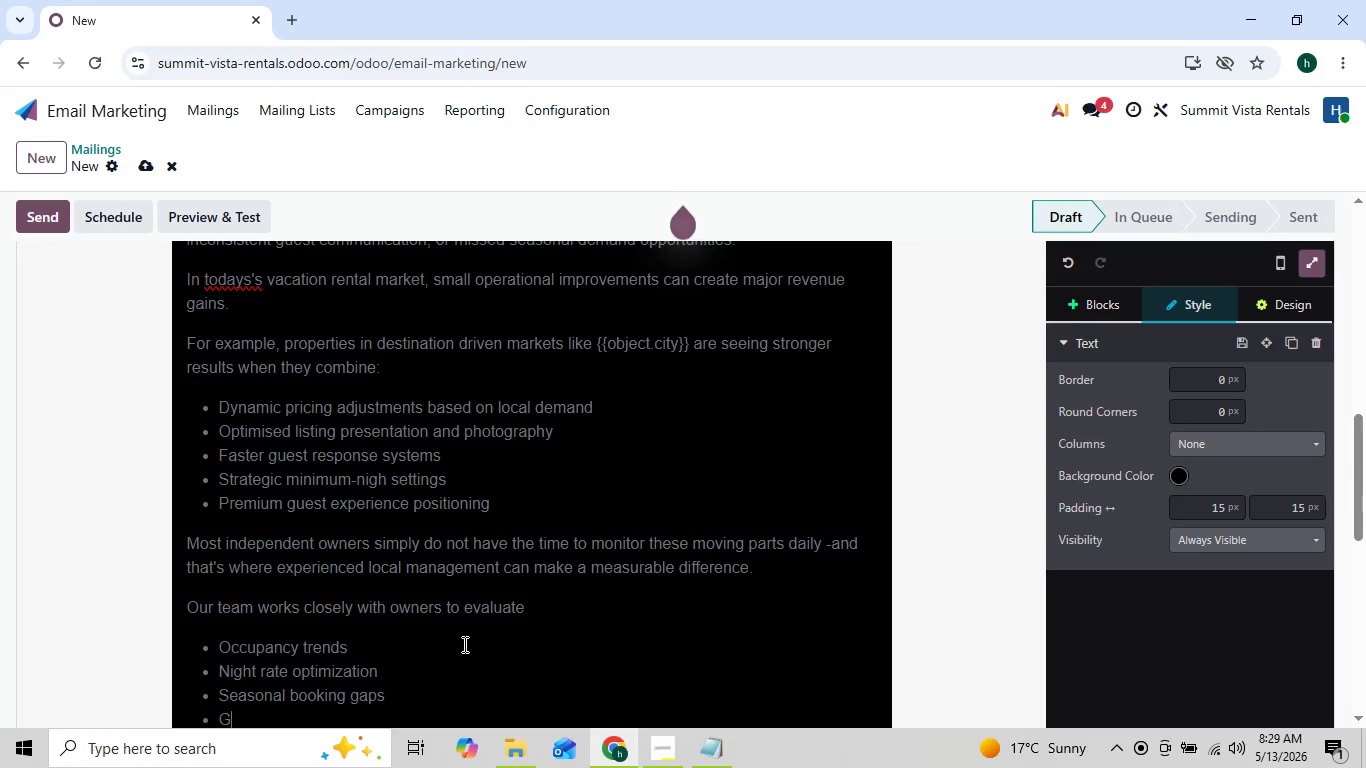 
hold_key(key=ShiftLeft, duration=0.56)
 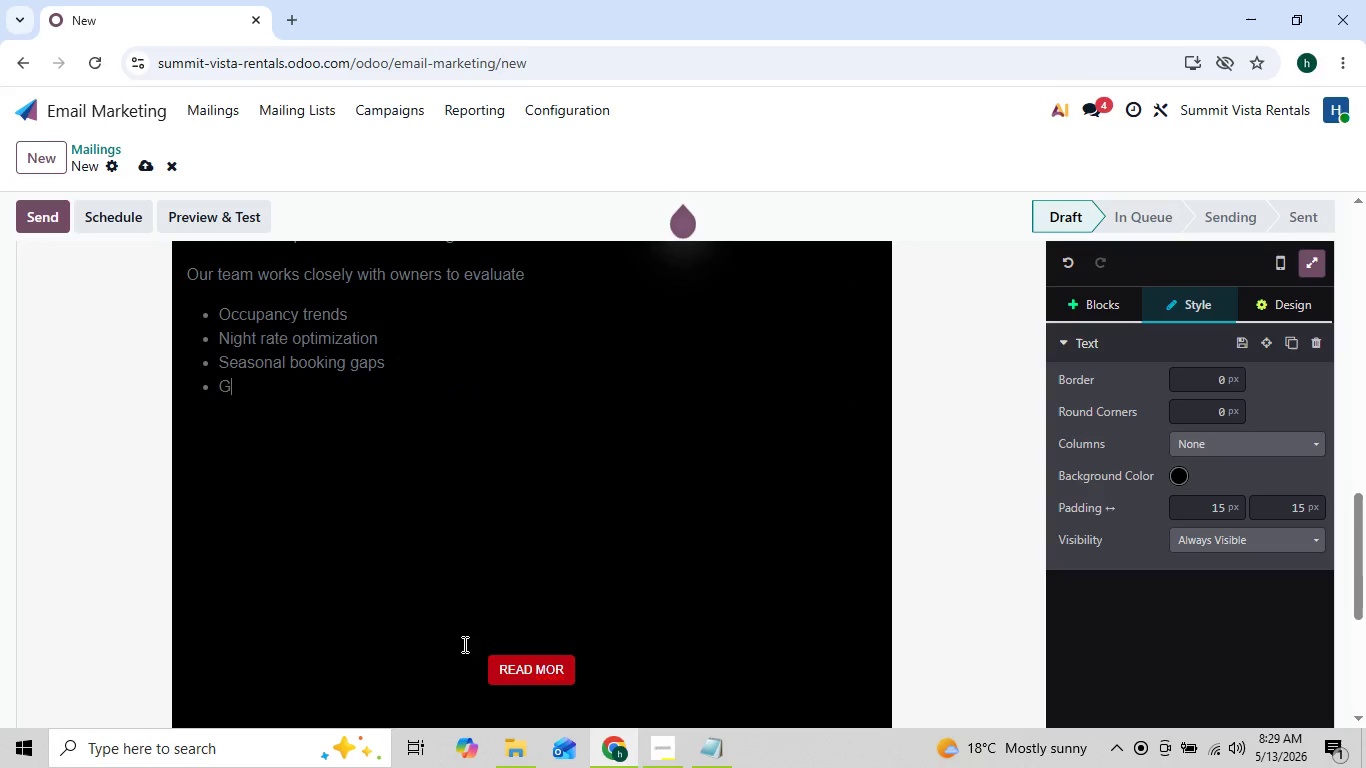 
type(uest rete)
 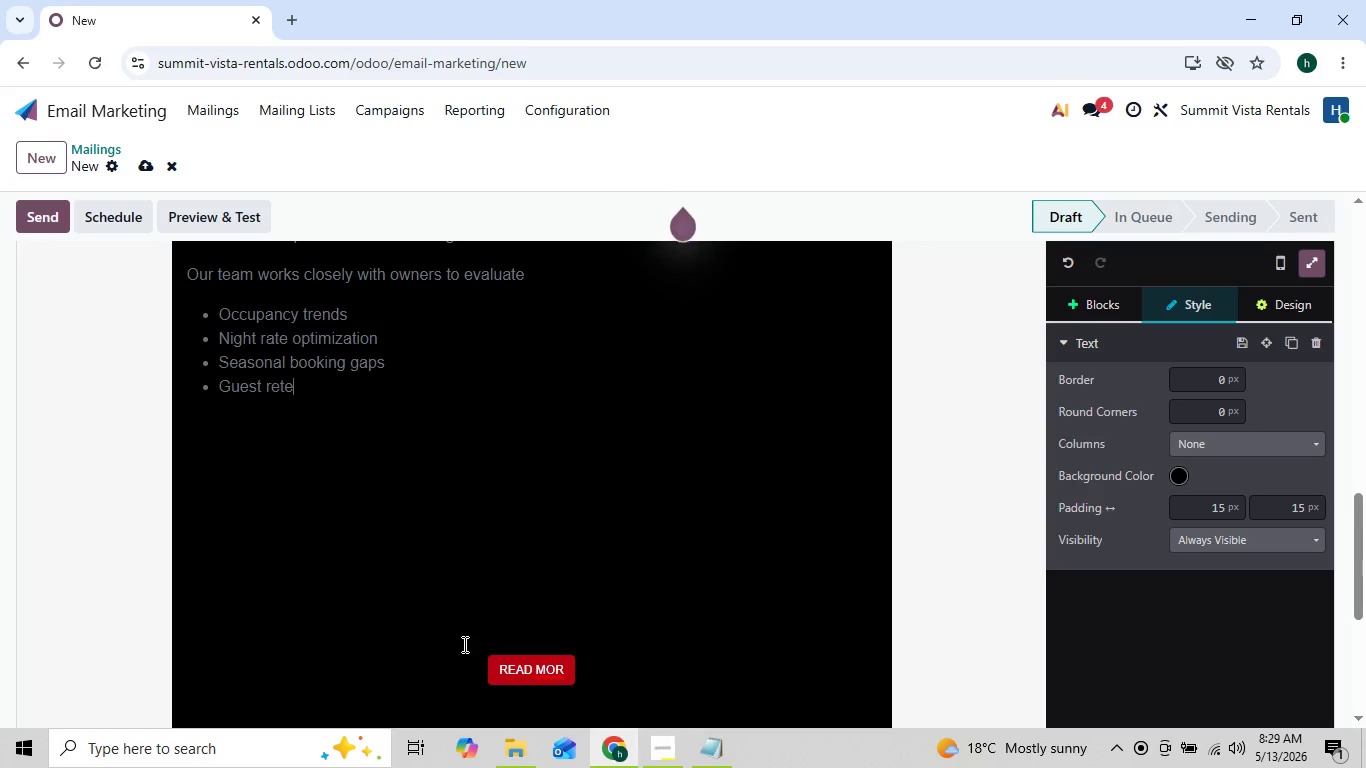 
type(ntion opportunities)
 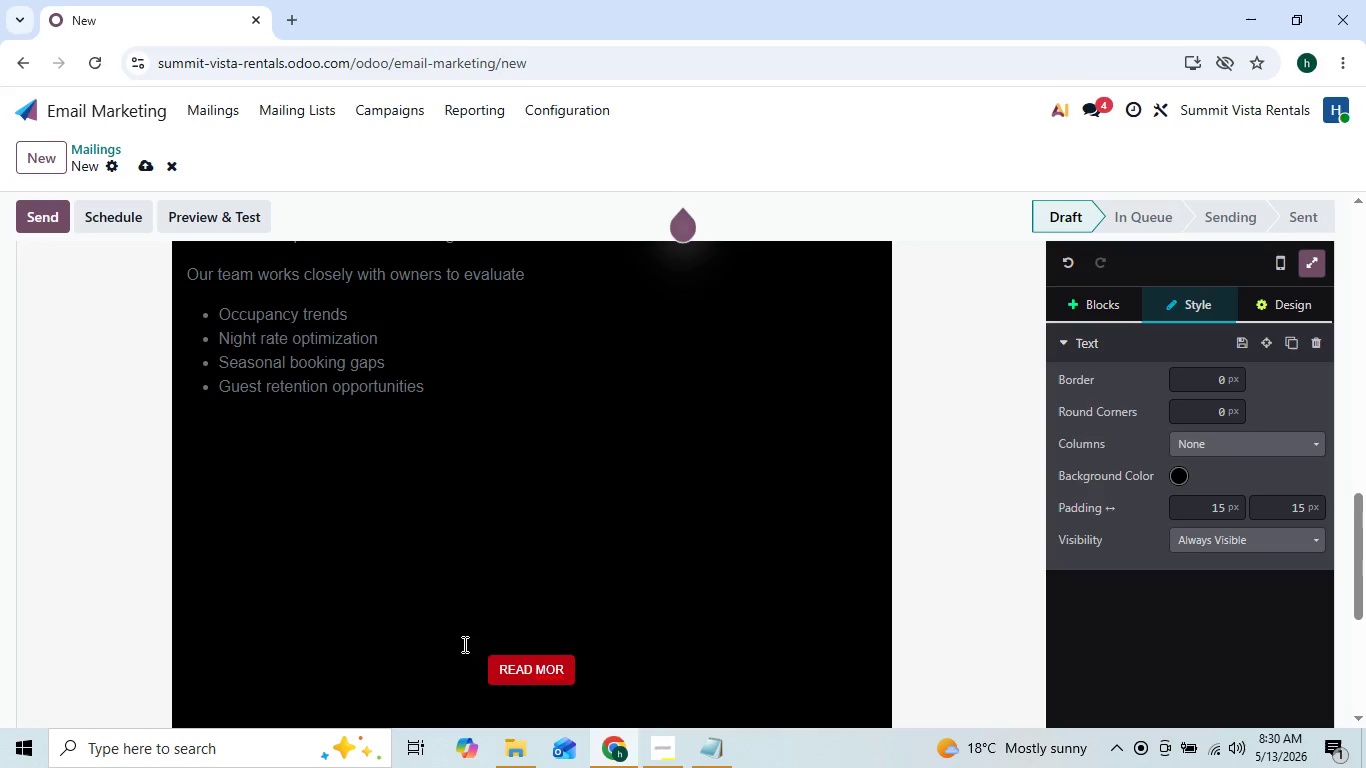 
key(Enter)
 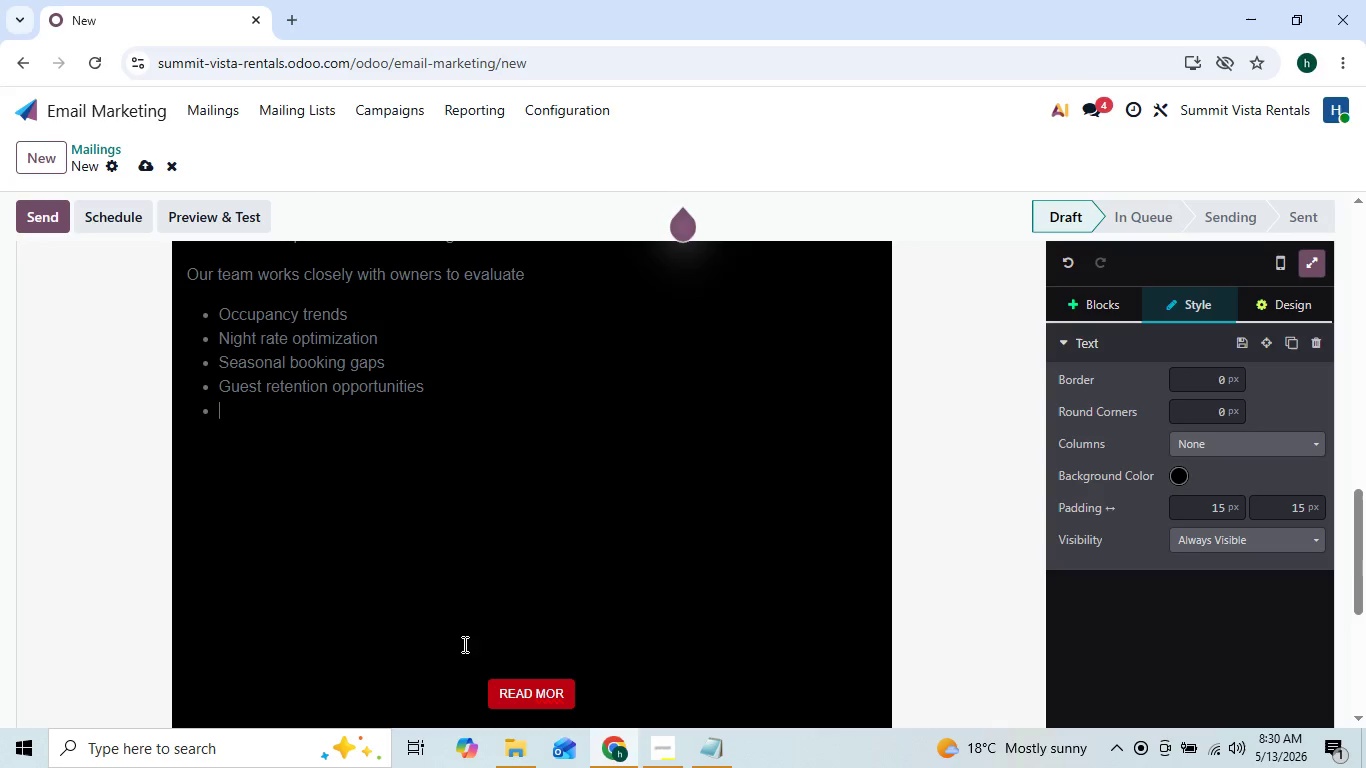 
type(Market posiiono)
key(Backspace)
type(ing againstt comparable luxury rentak)
key(Backspace)
type(ls)
 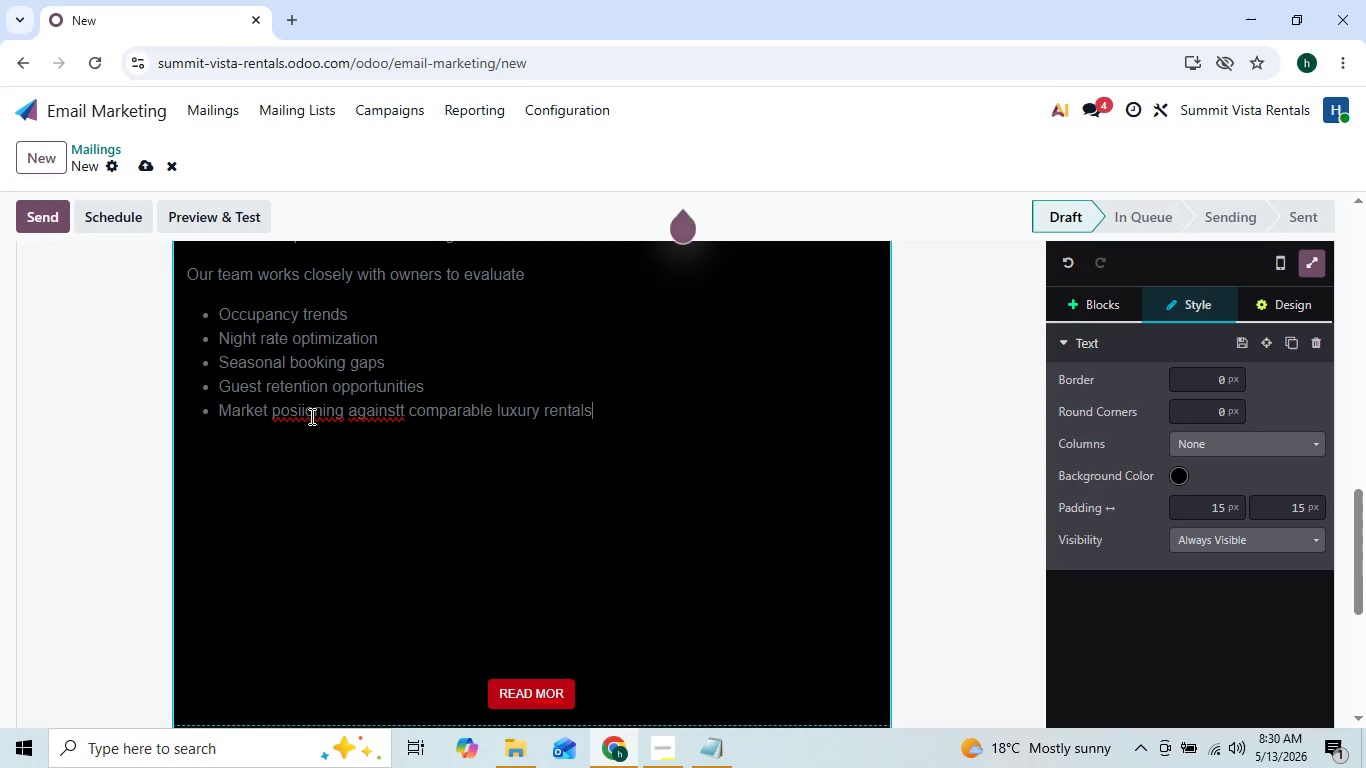 
right_click([314, 415])
 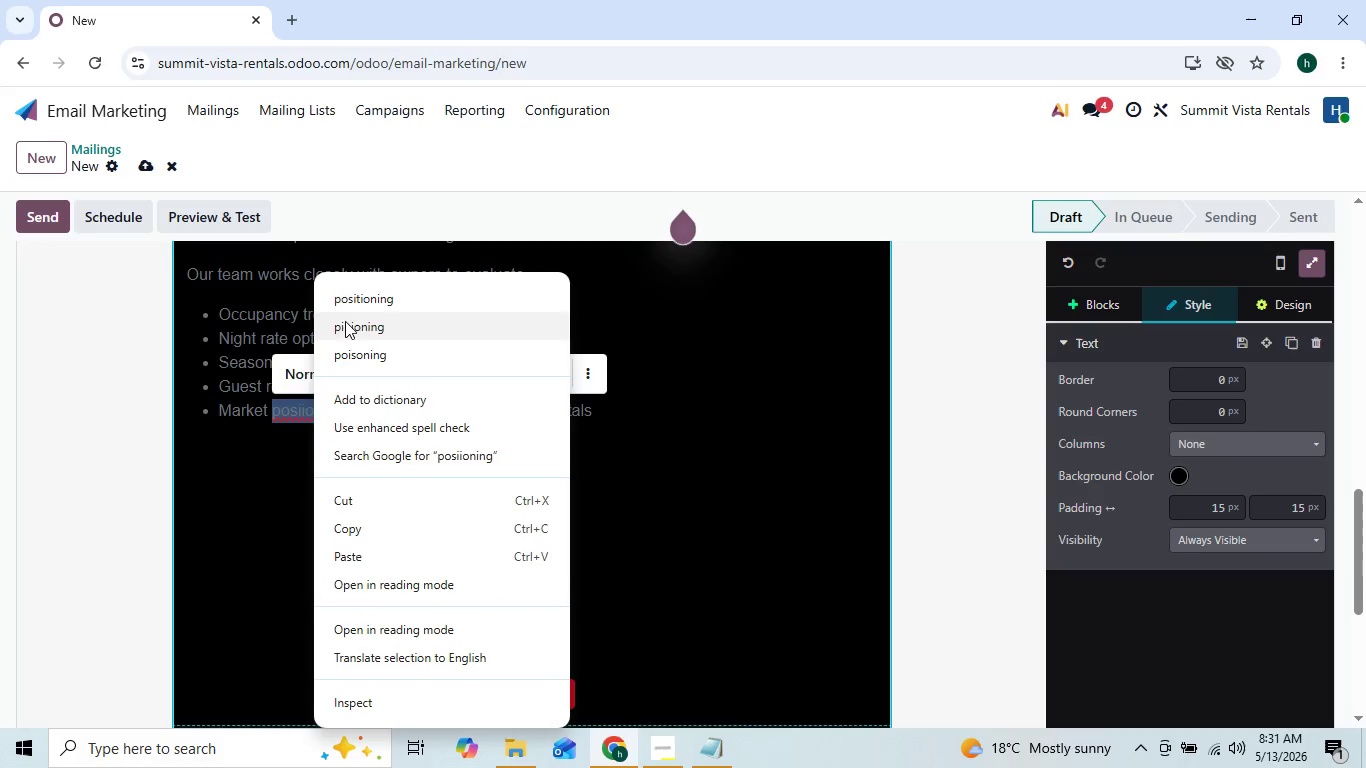 
left_click([351, 310])
 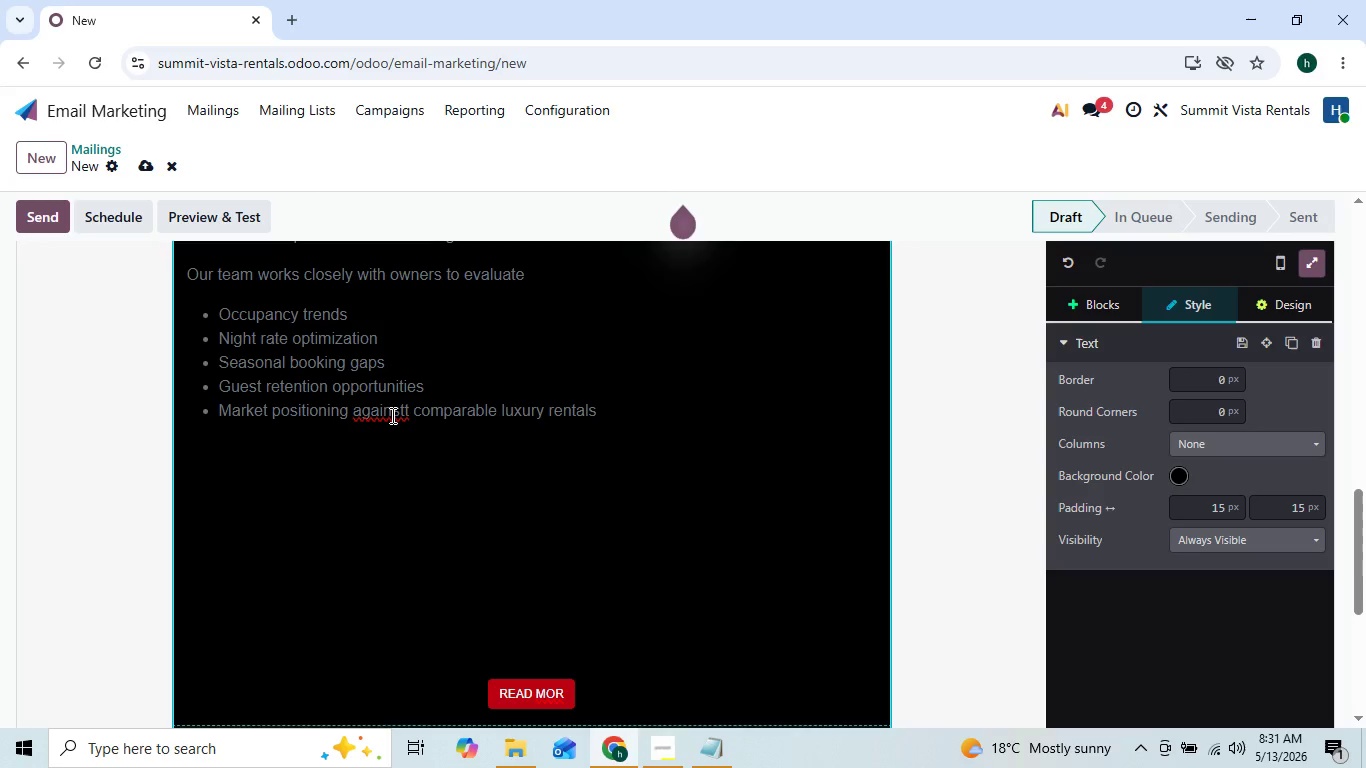 
right_click([391, 415])
 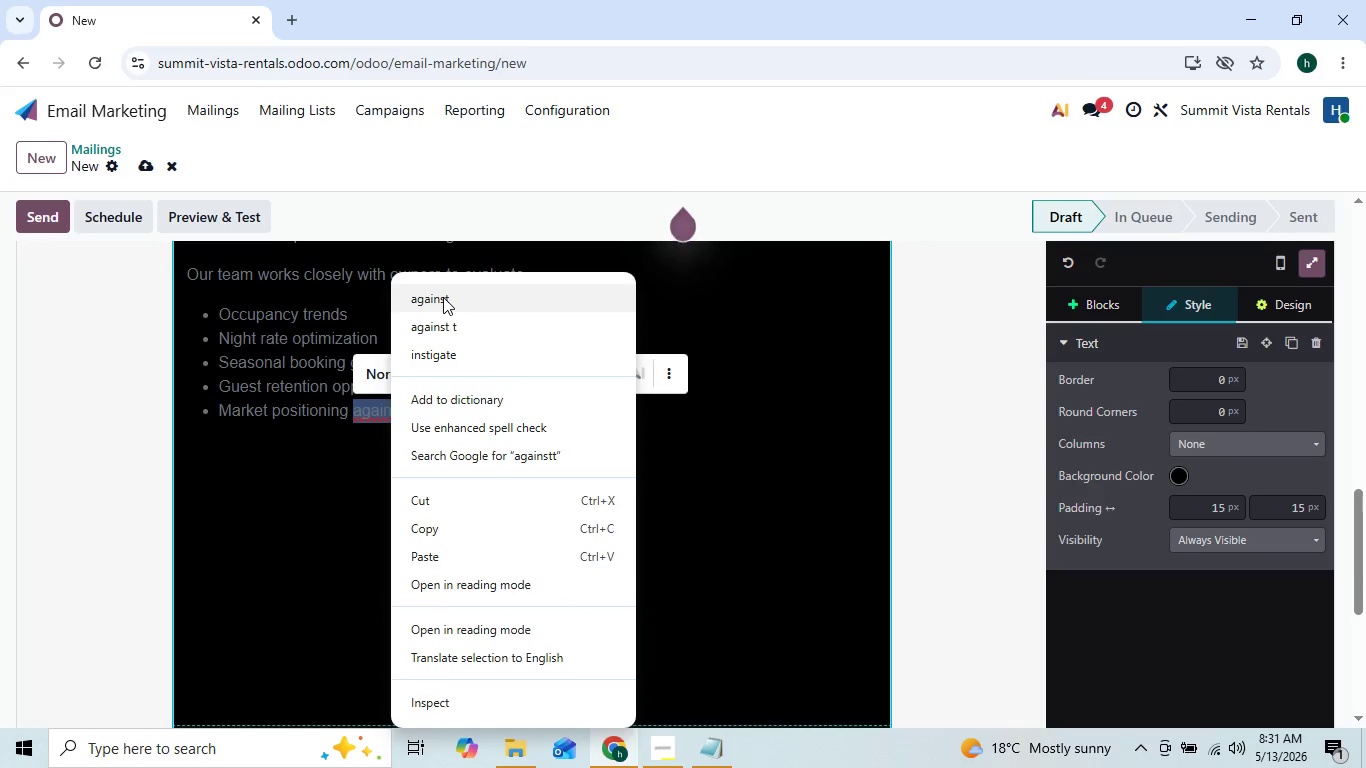 
left_click([443, 297])
 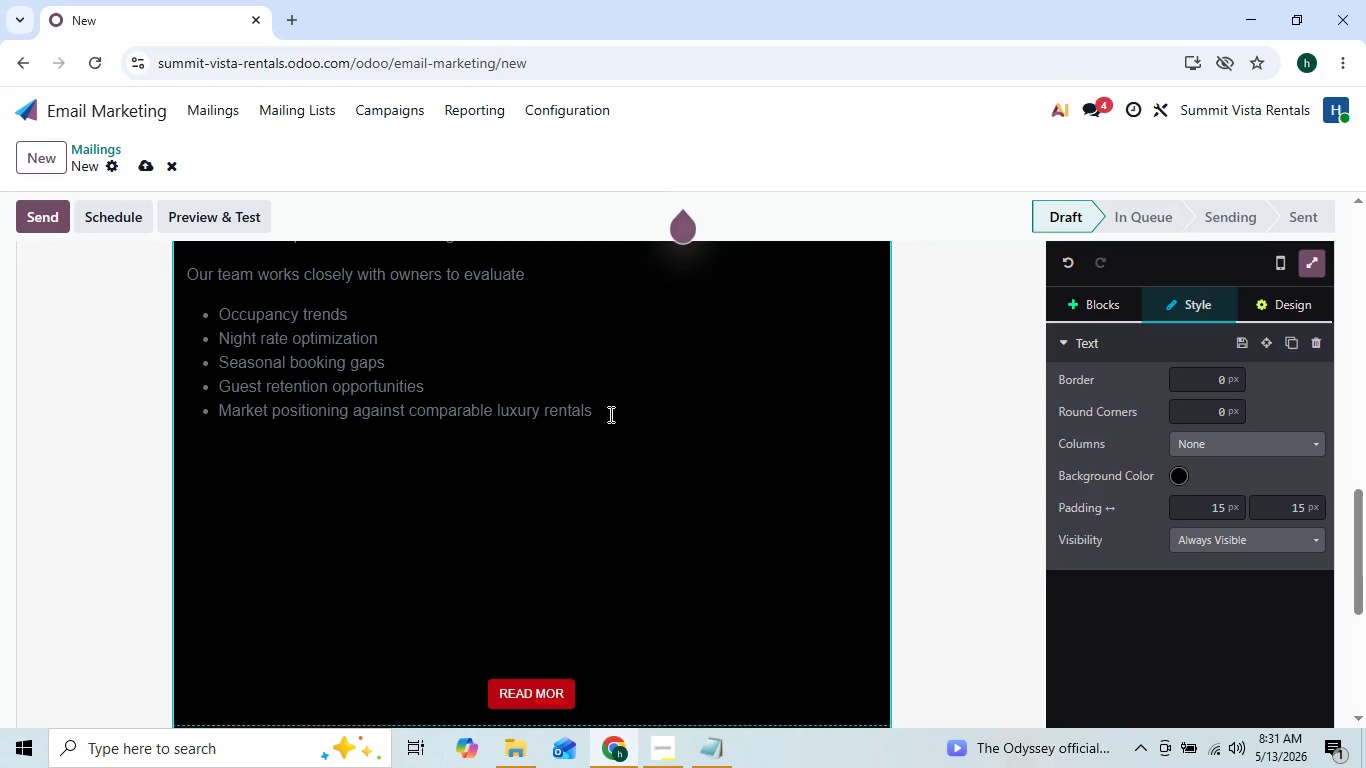 
left_click([609, 414])
 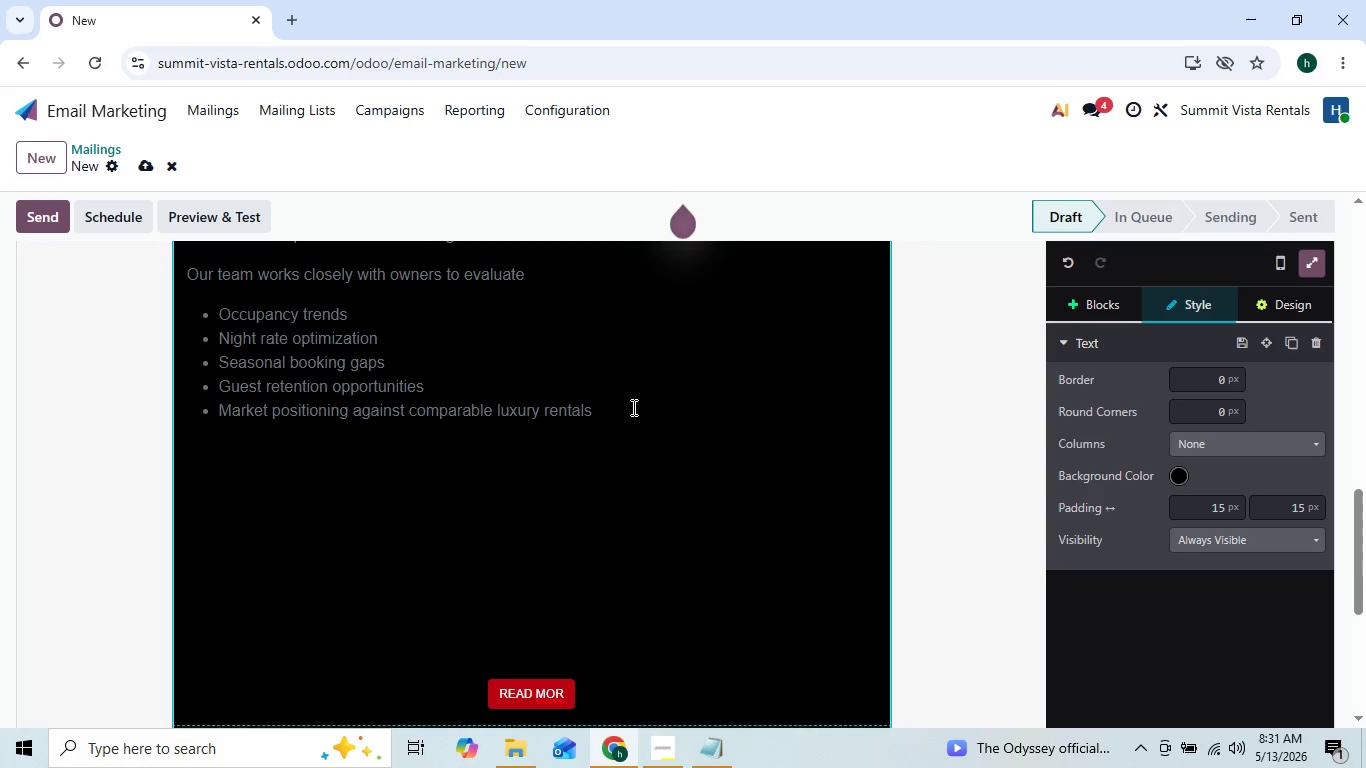 
key(Enter)
 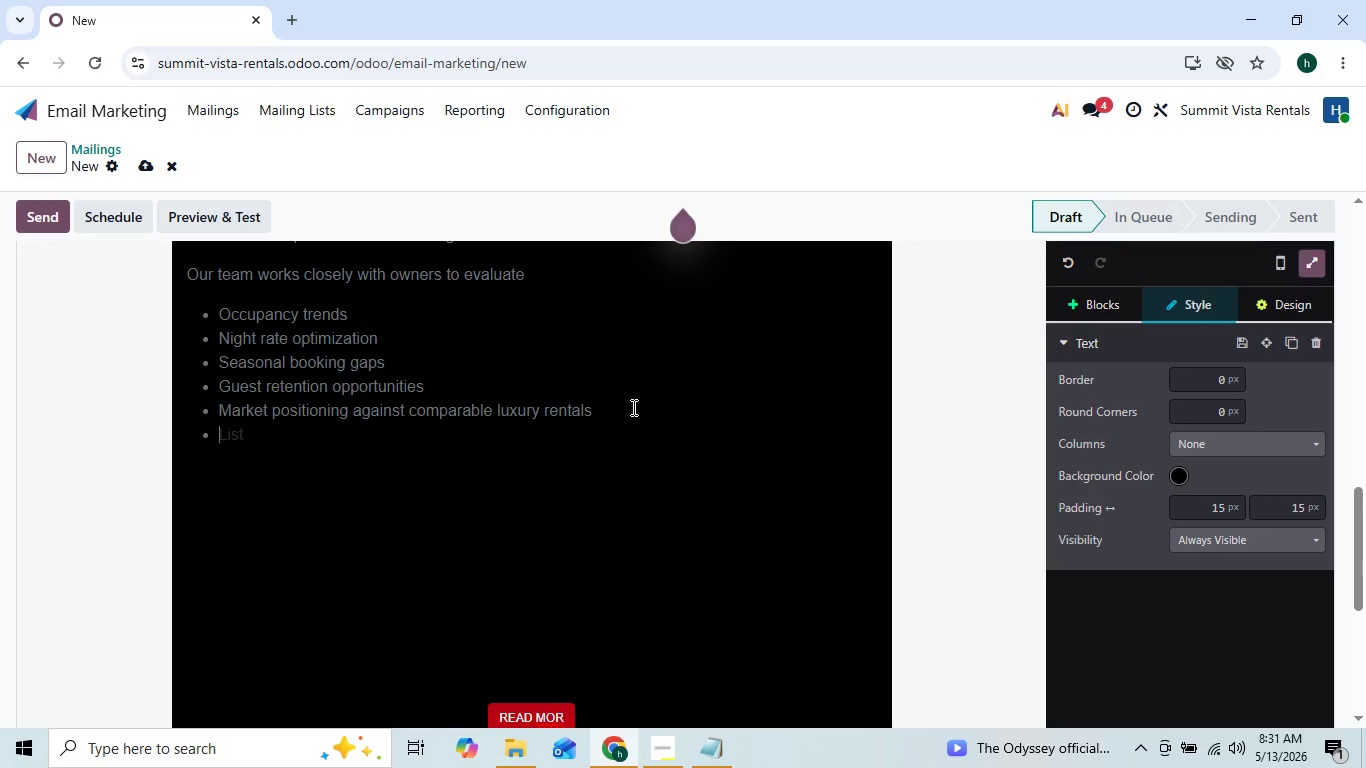 
key(Enter)
 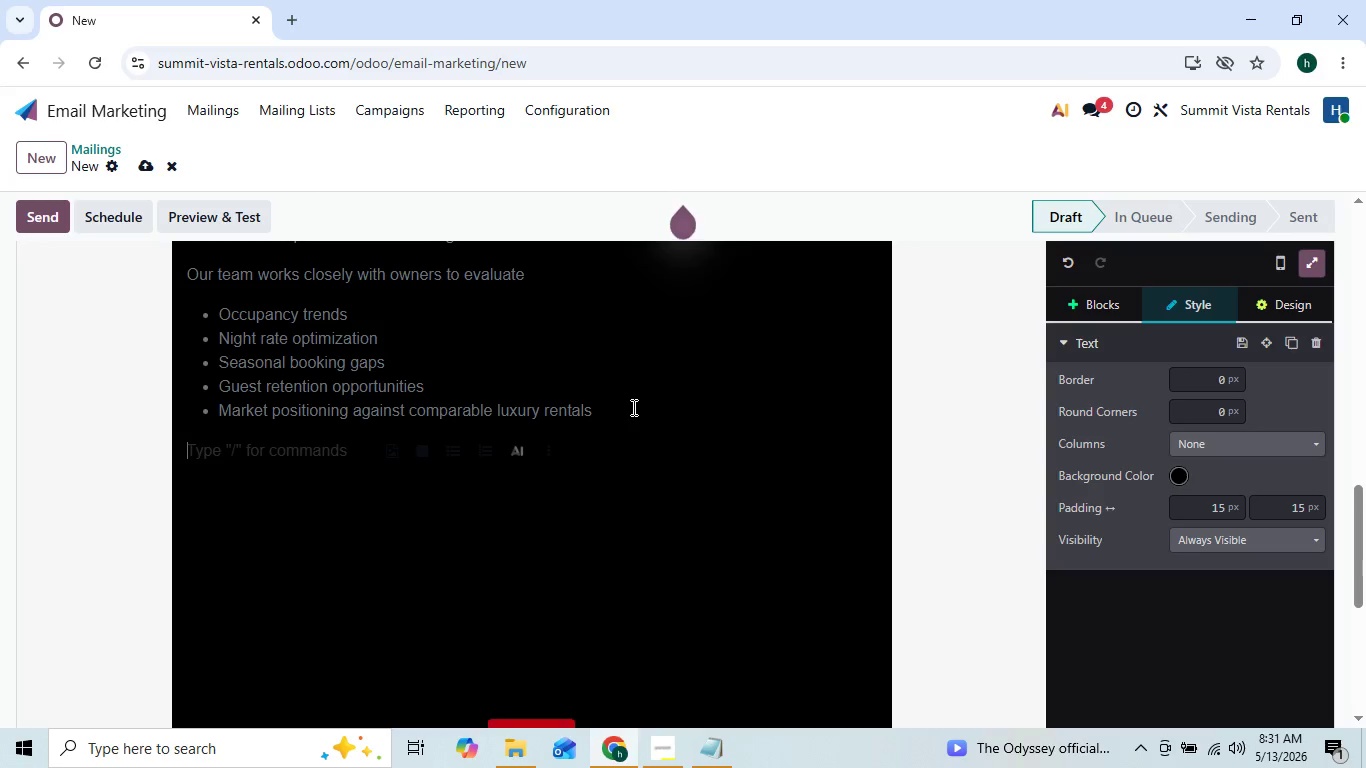 
type(The goal is simple: help your property perform like a top-tier revenue generating  )
 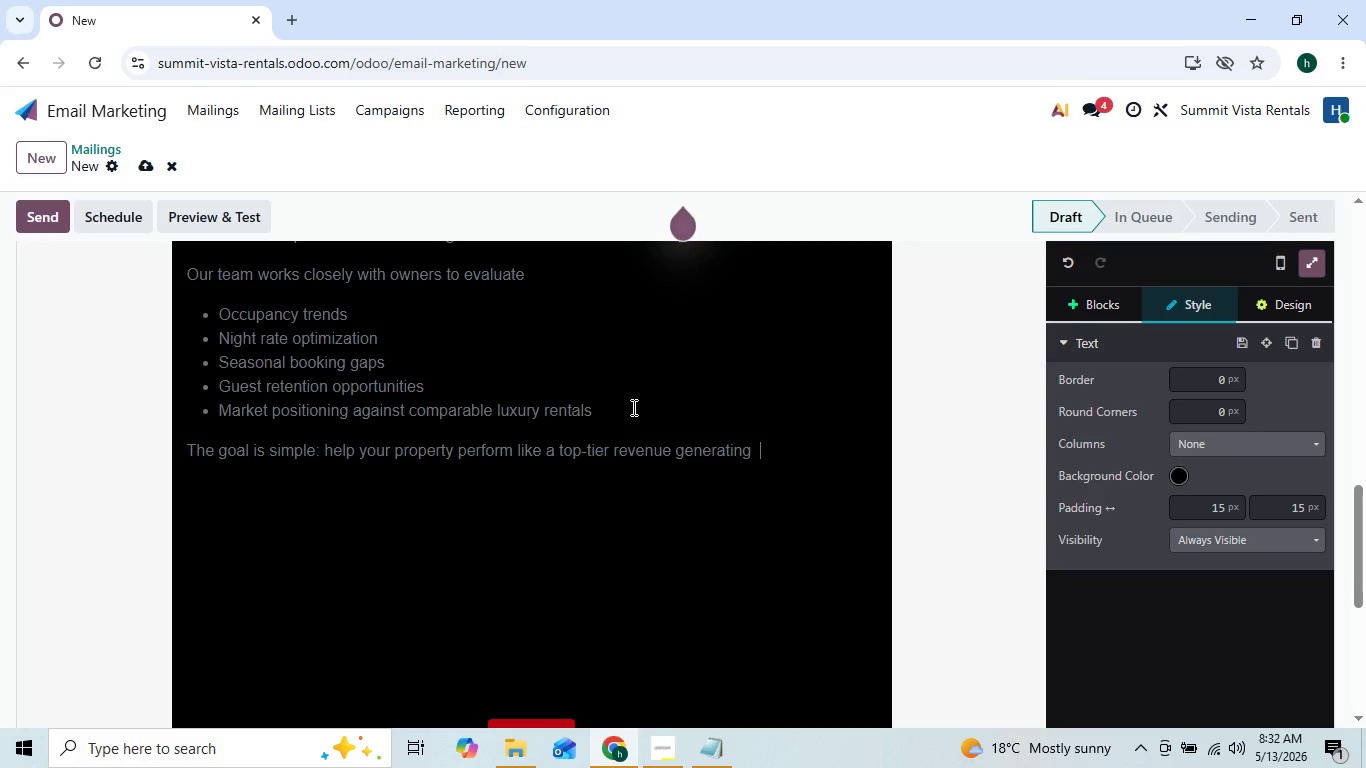 
key(ArrowLeft)
 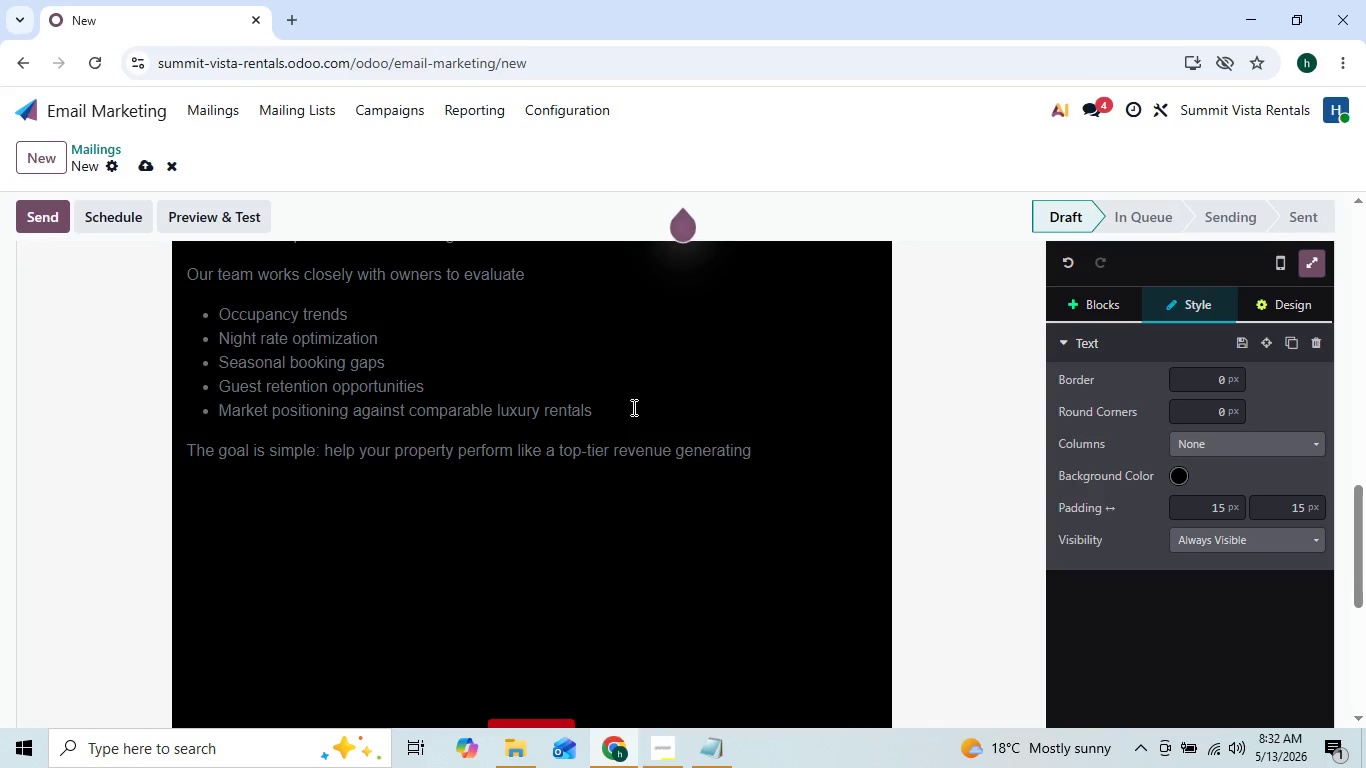 
key(ArrowLeft)
 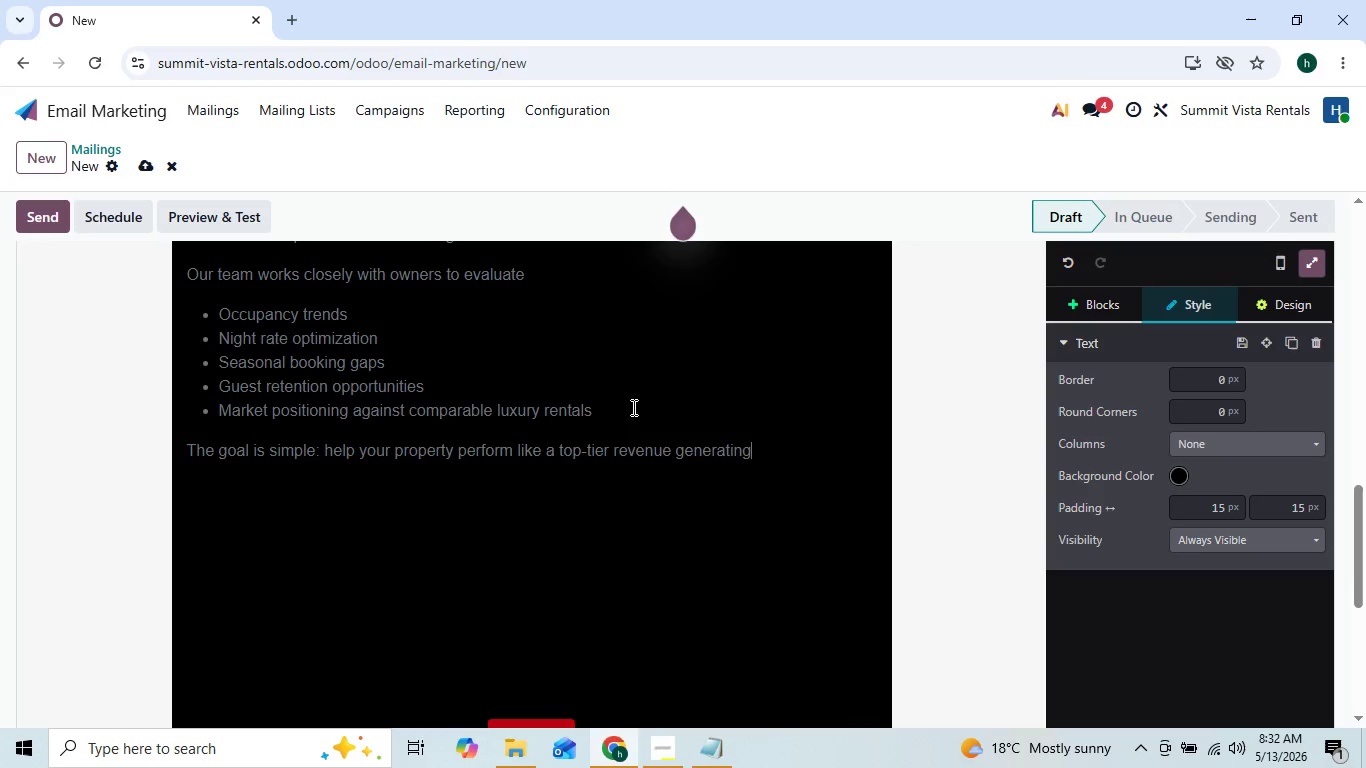 
key(ArrowLeft)
 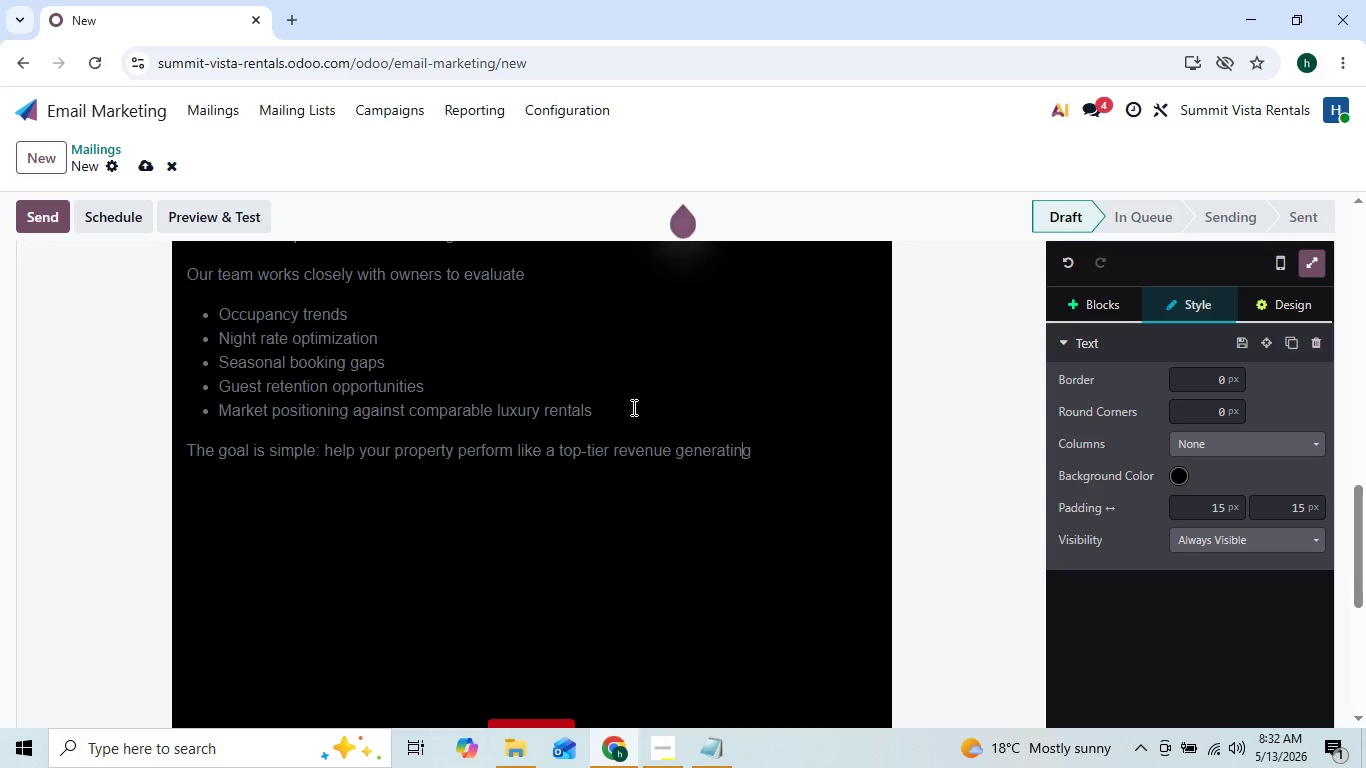 
key(ArrowLeft)
 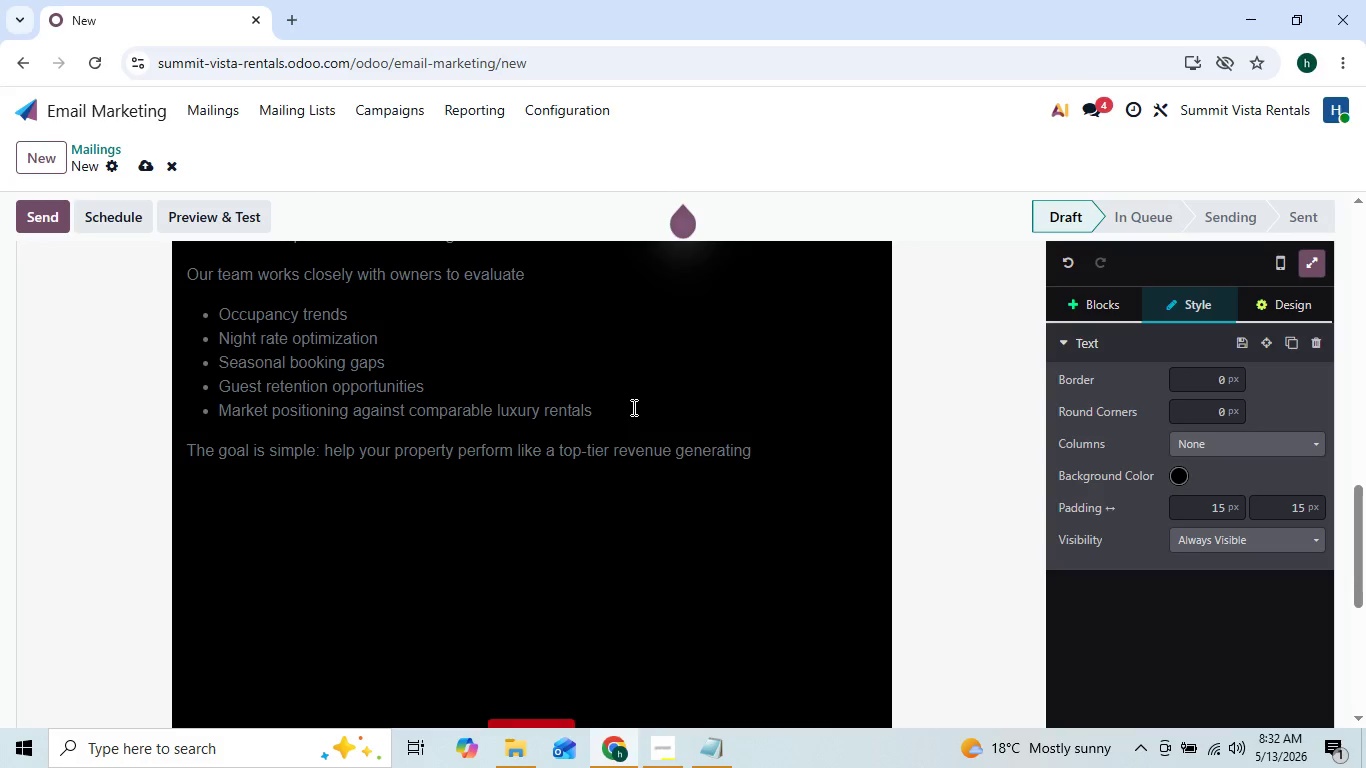 
key(ArrowRight)
 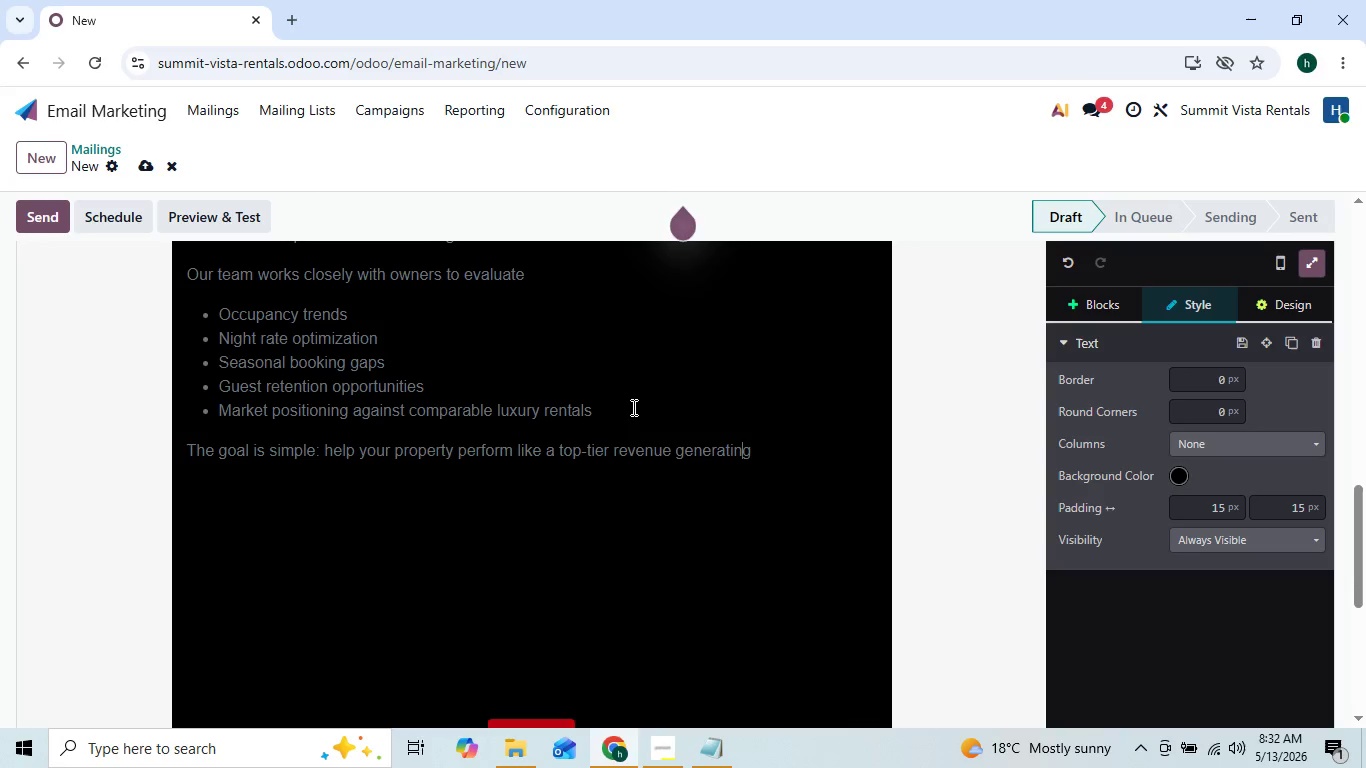 
key(ArrowRight)
 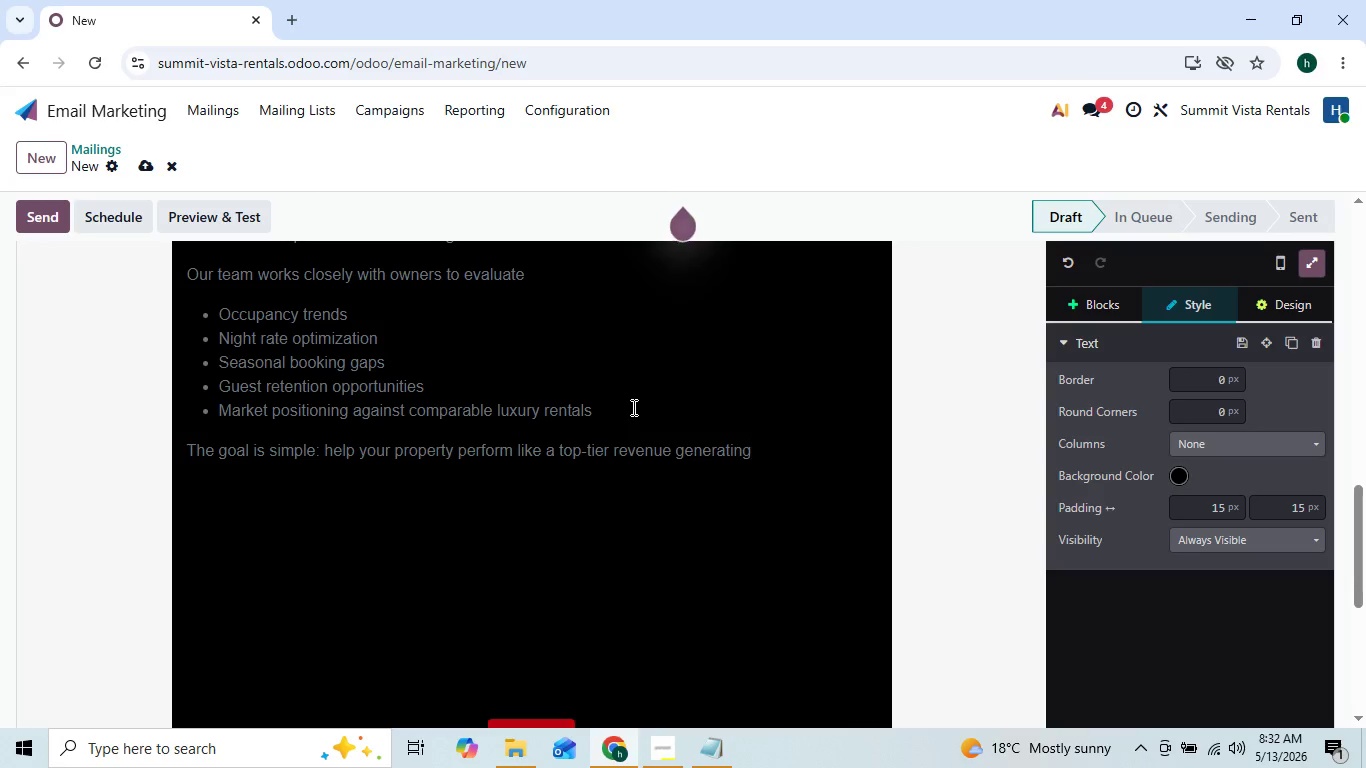 
type( asset while reducin)
 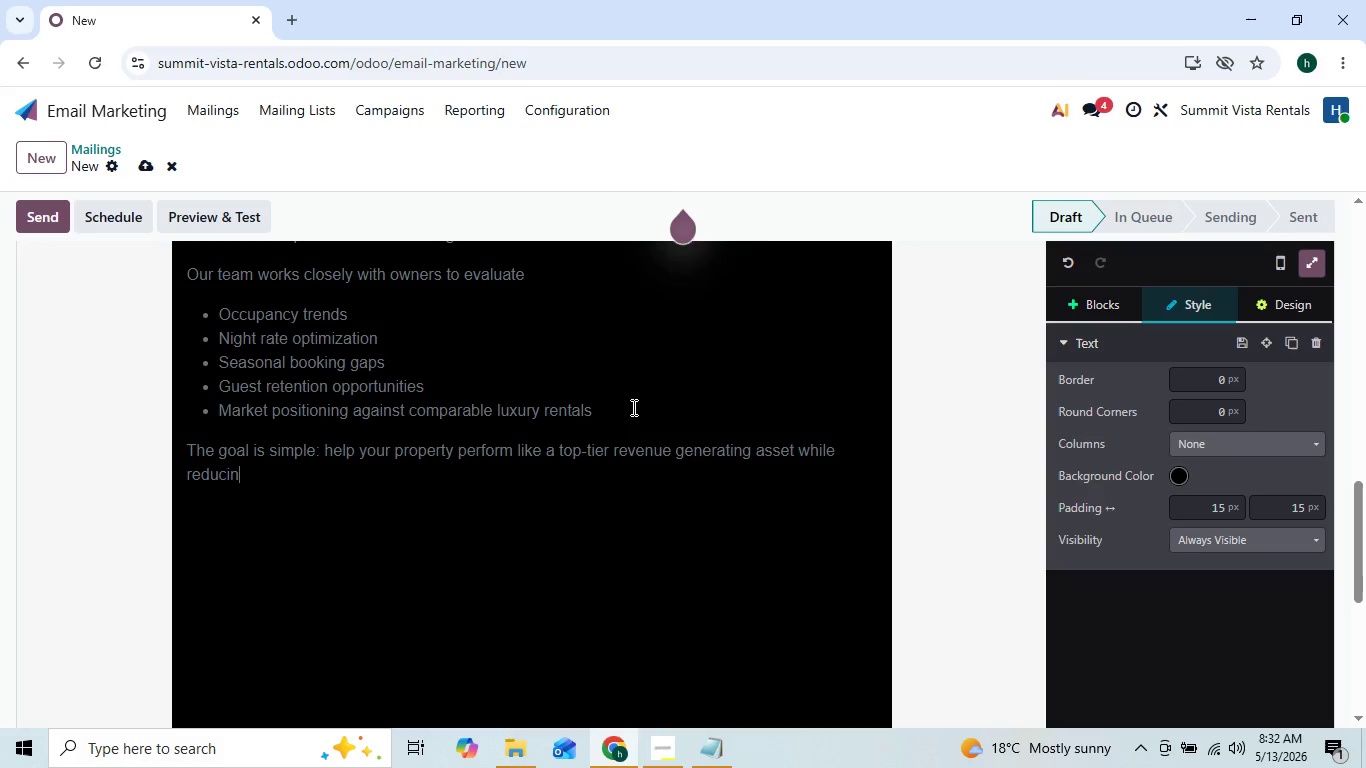 
type(g the stress of day-to-day management)
 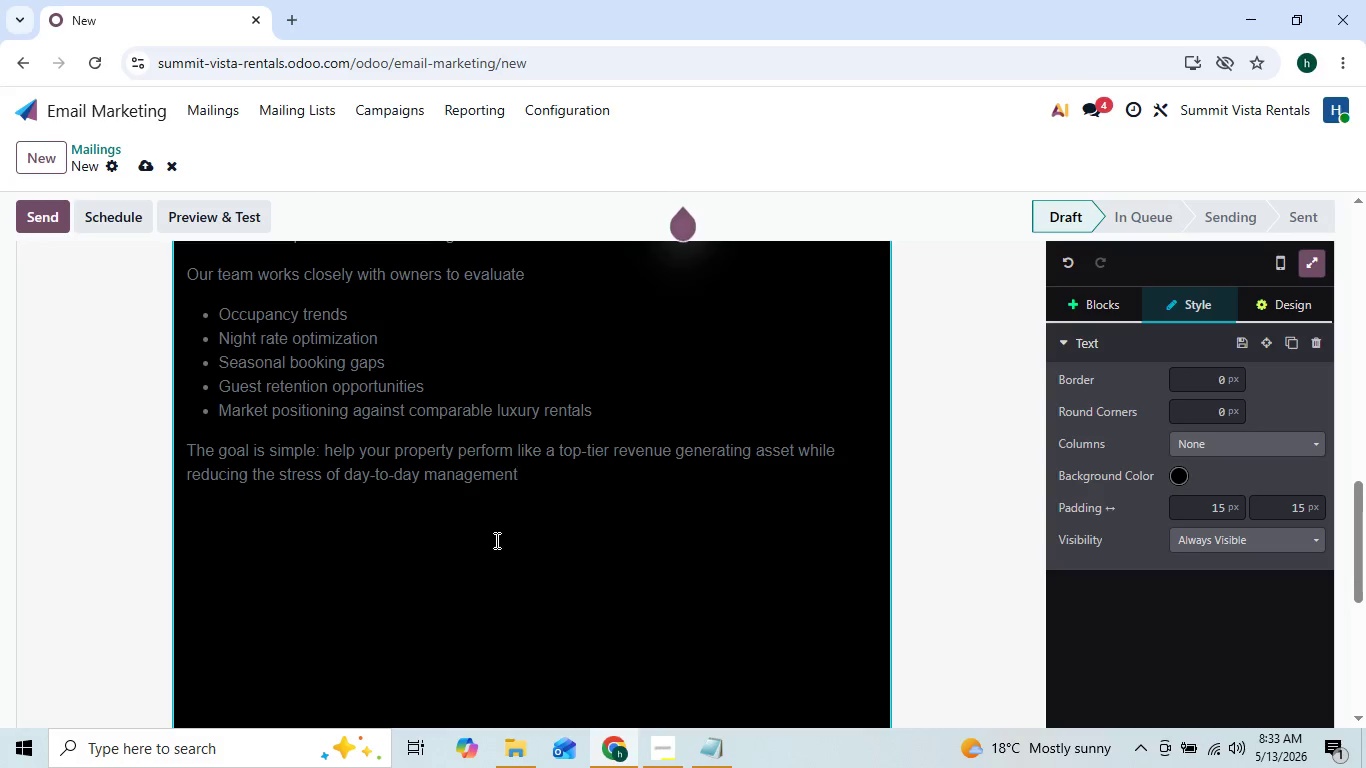 
wait(6.66)
 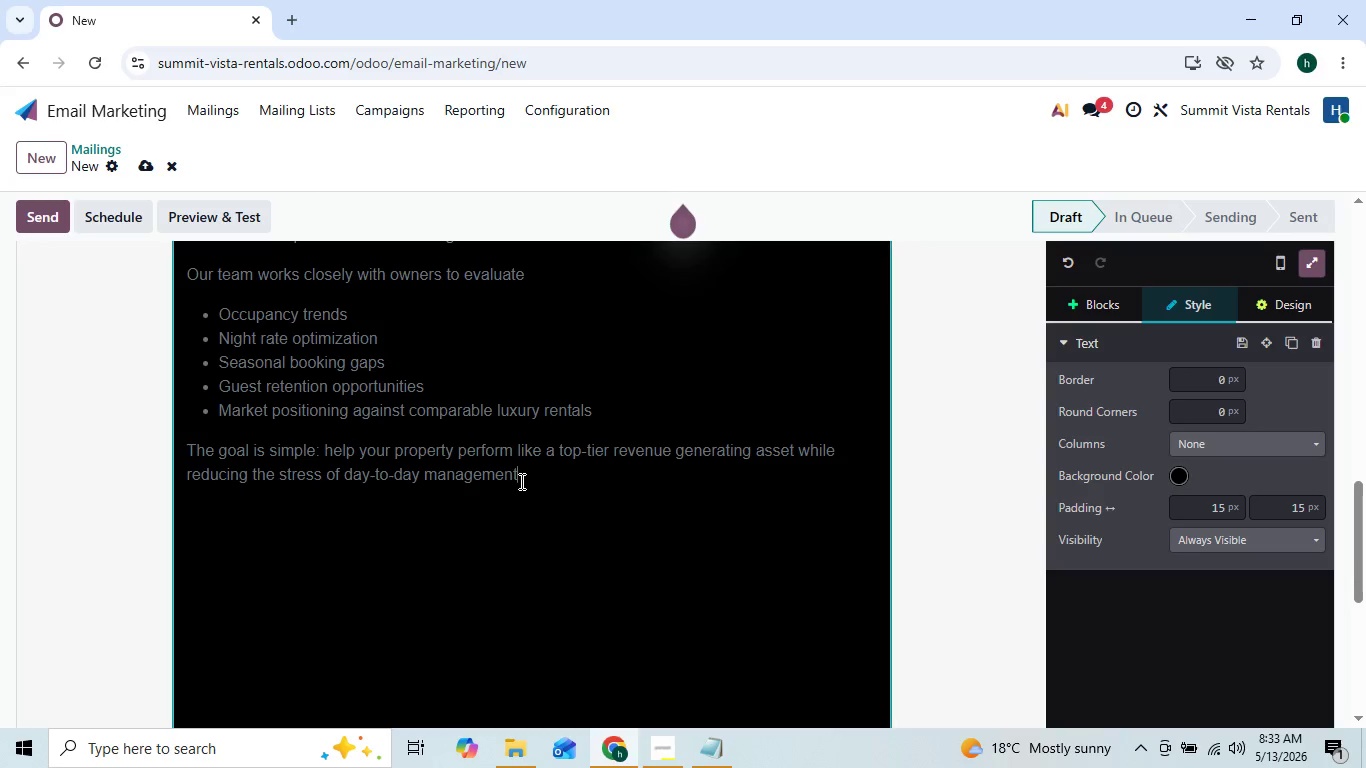 
key(Period)
 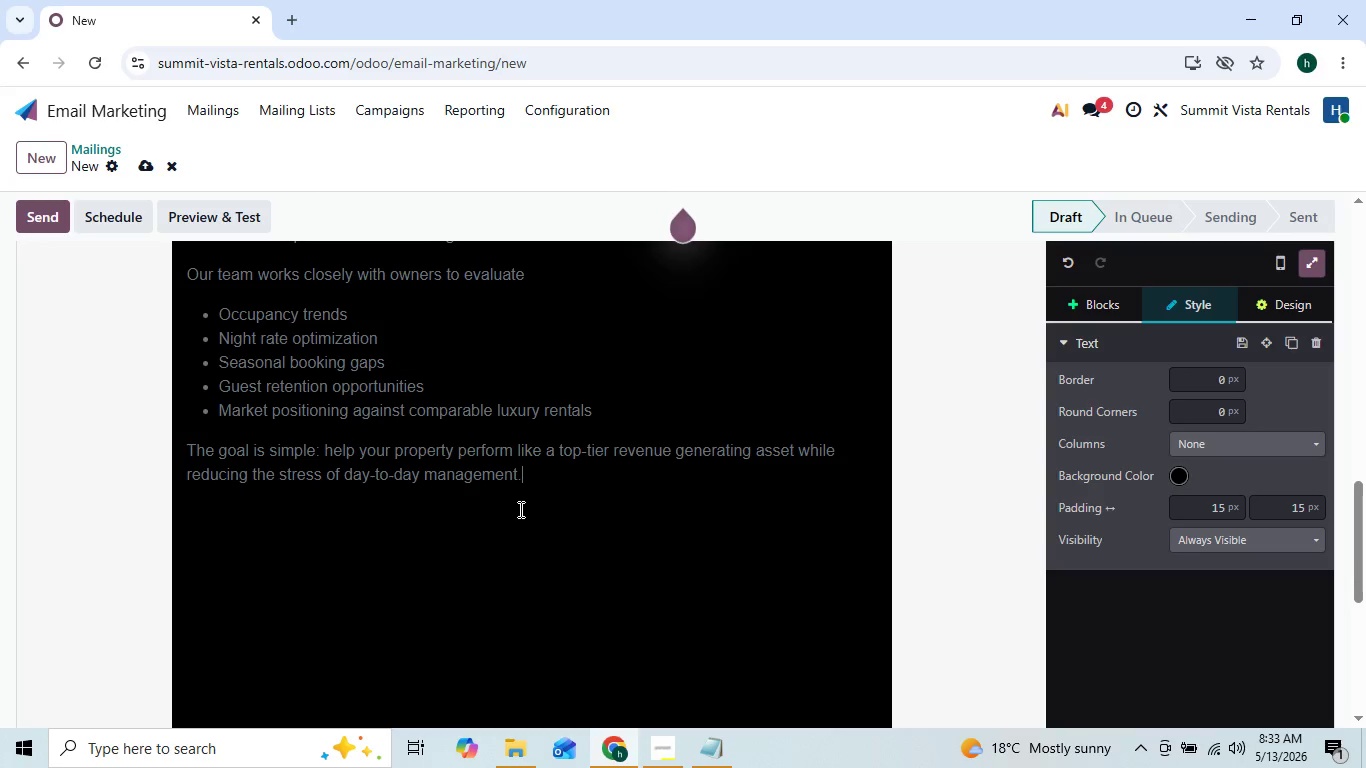 
key(Enter)
 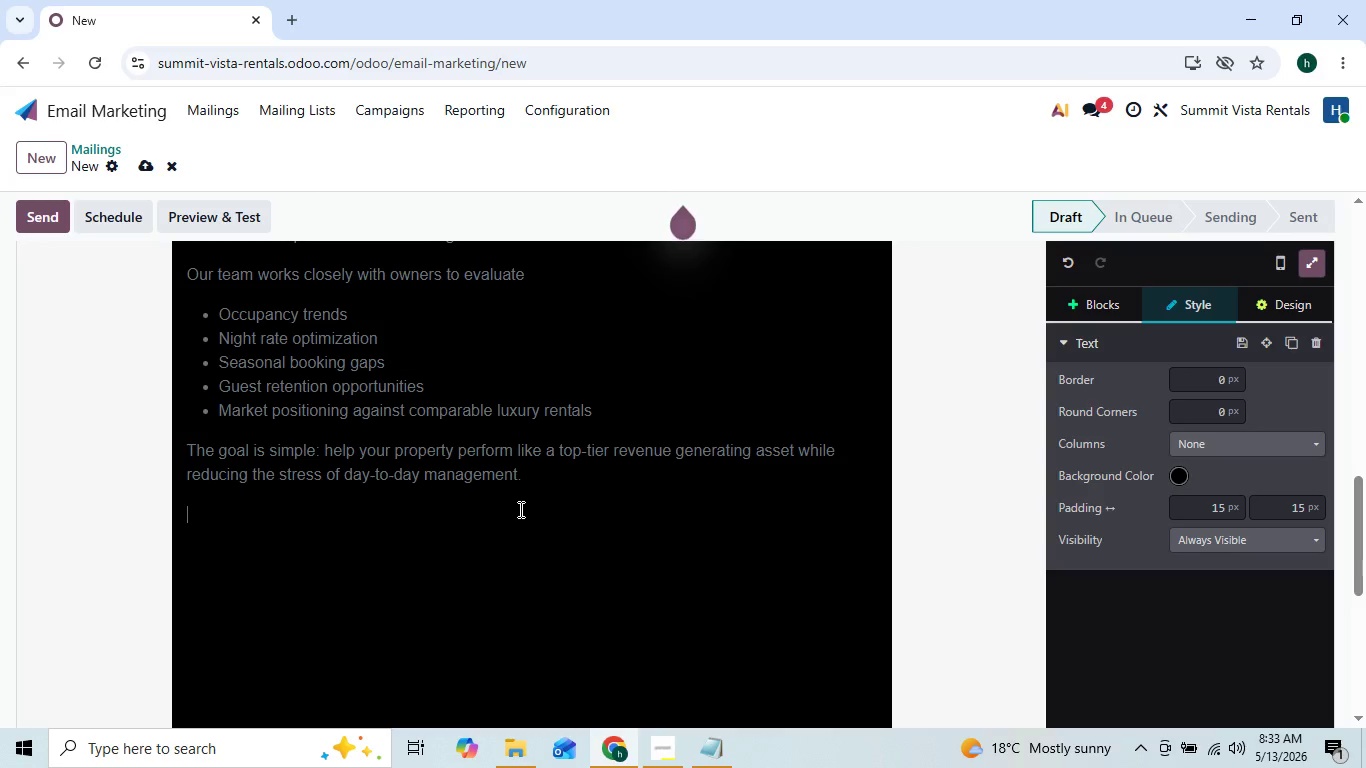 
type(We would love to offer  )
key(Backspace)
type(you a complimentary property Assessment to review how your curreb)
key(Backspace)
type(nt setup comares o si)
 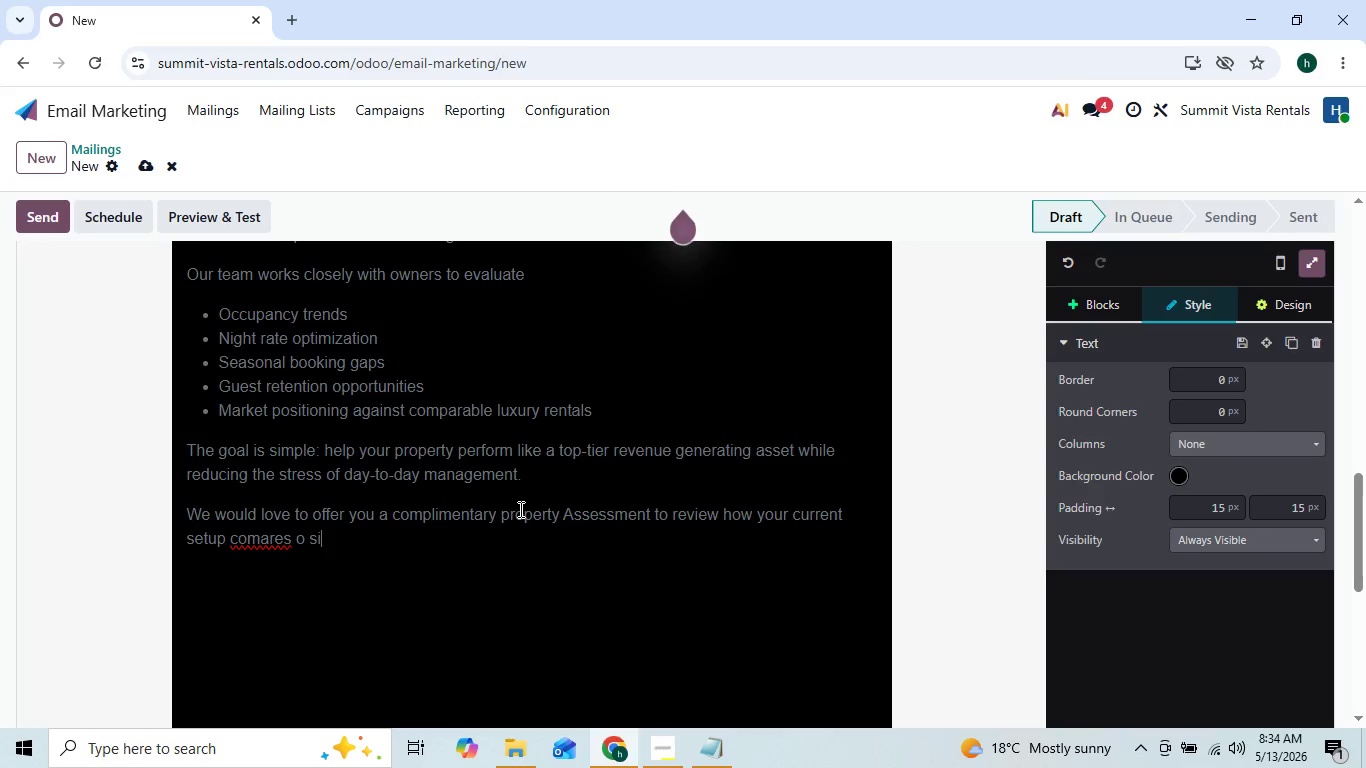 
key(ArrowLeft)
 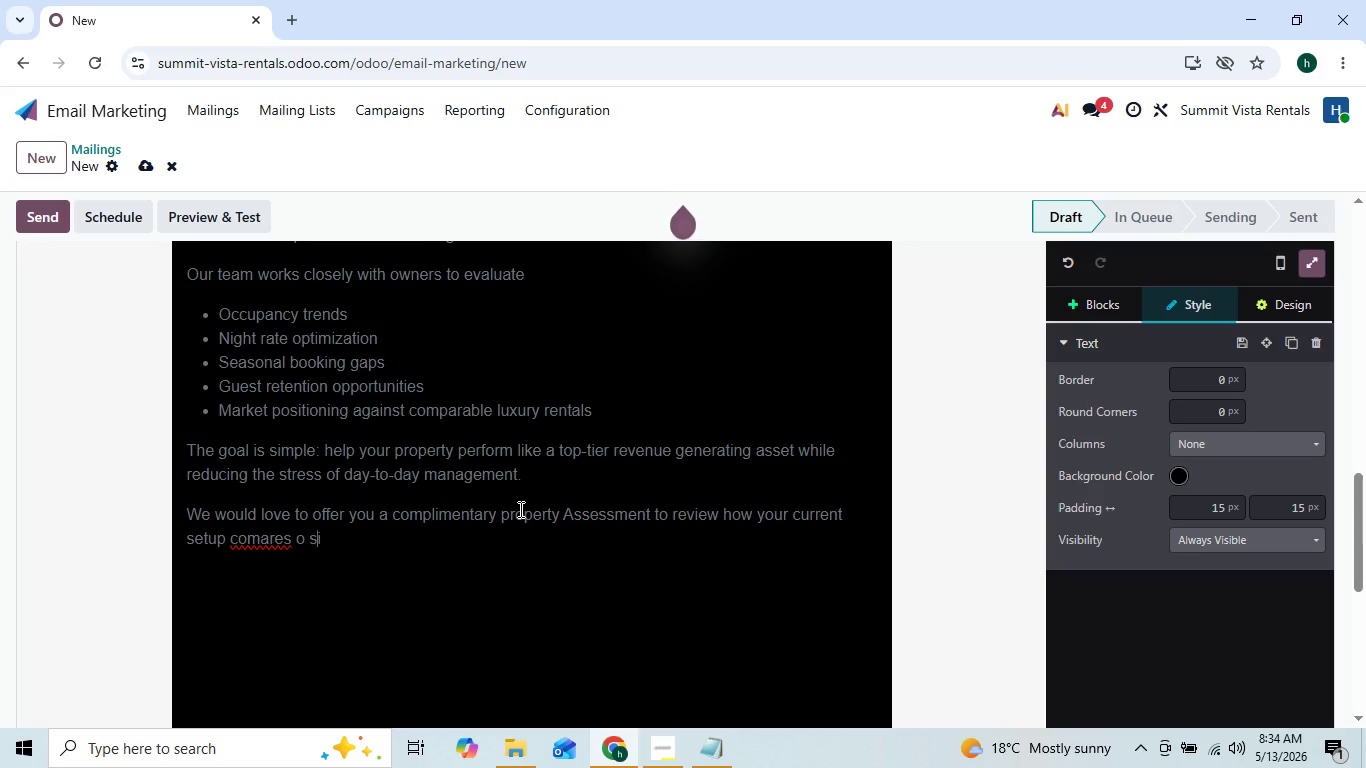 
key(ArrowLeft)
 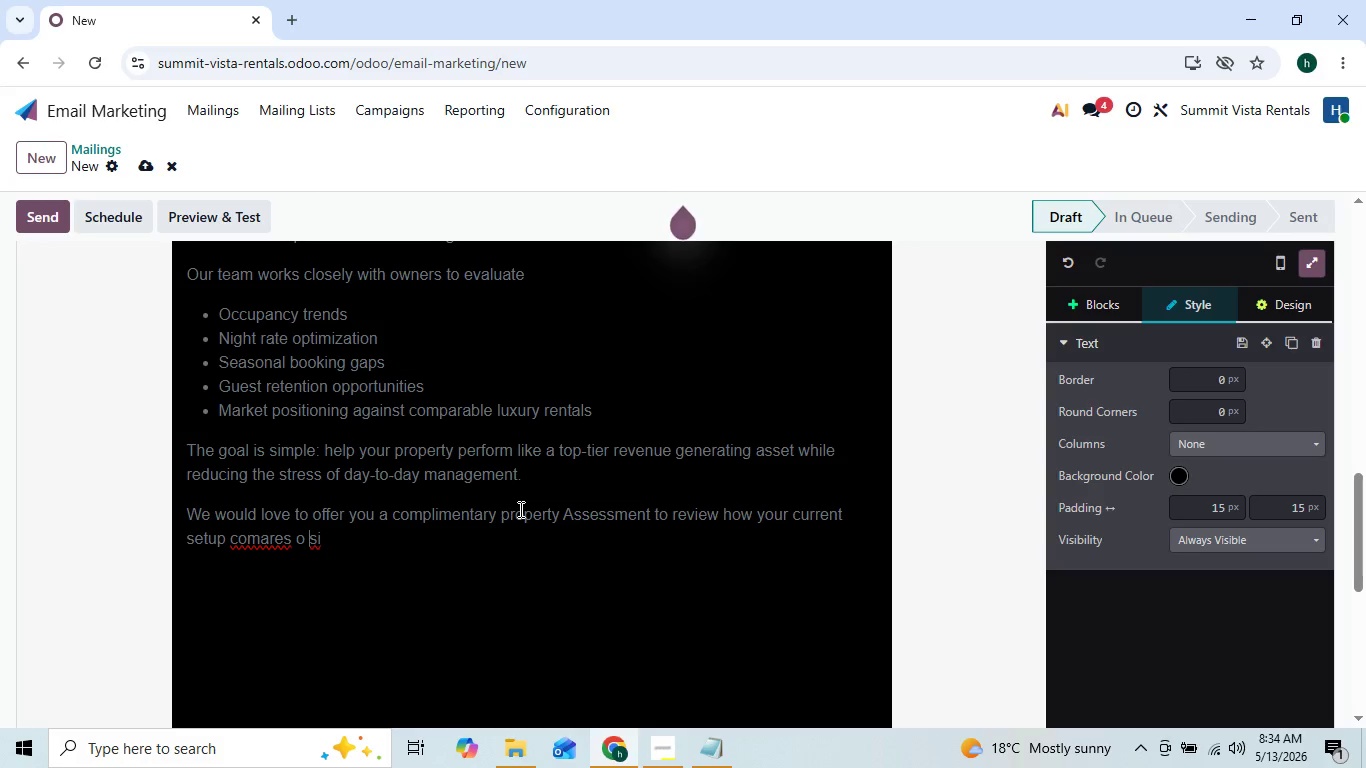 
key(ArrowLeft)
 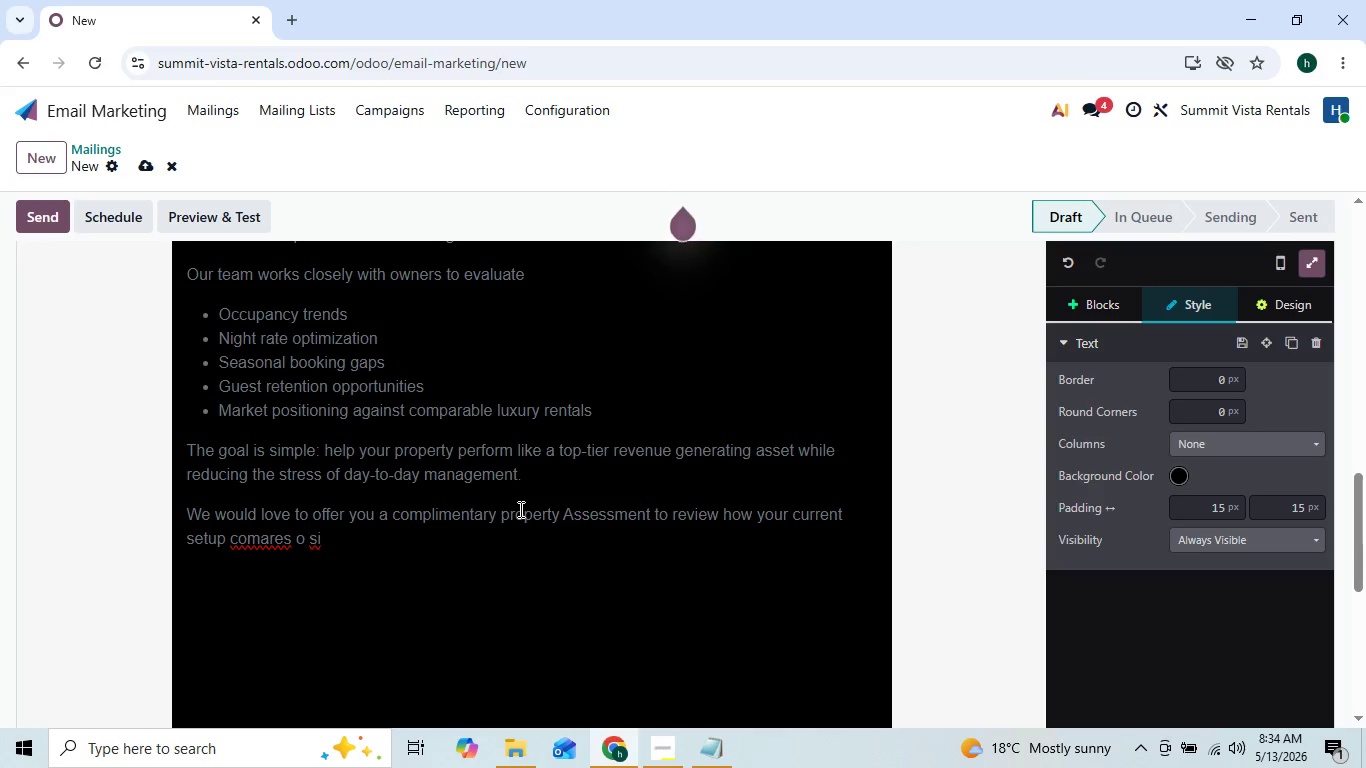 
key(ArrowLeft)
 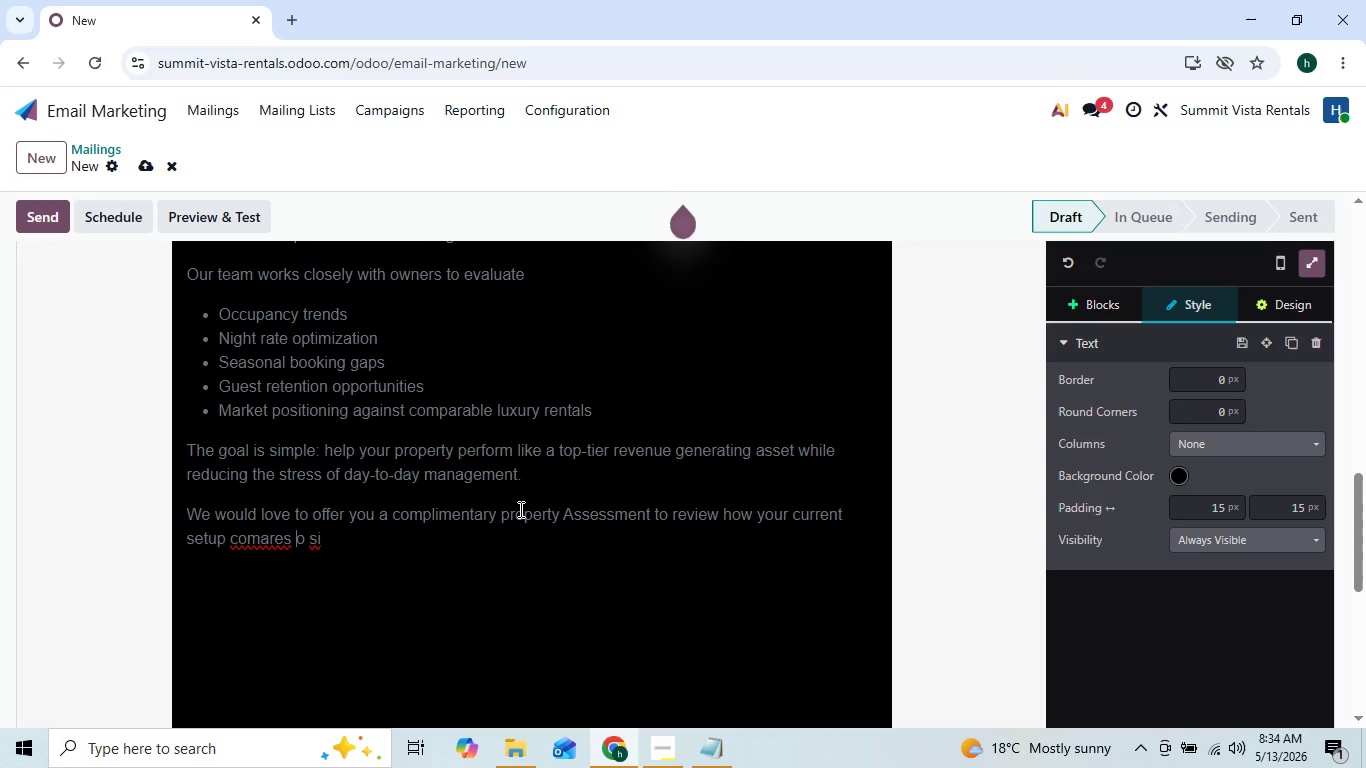 
key(ArrowLeft)
 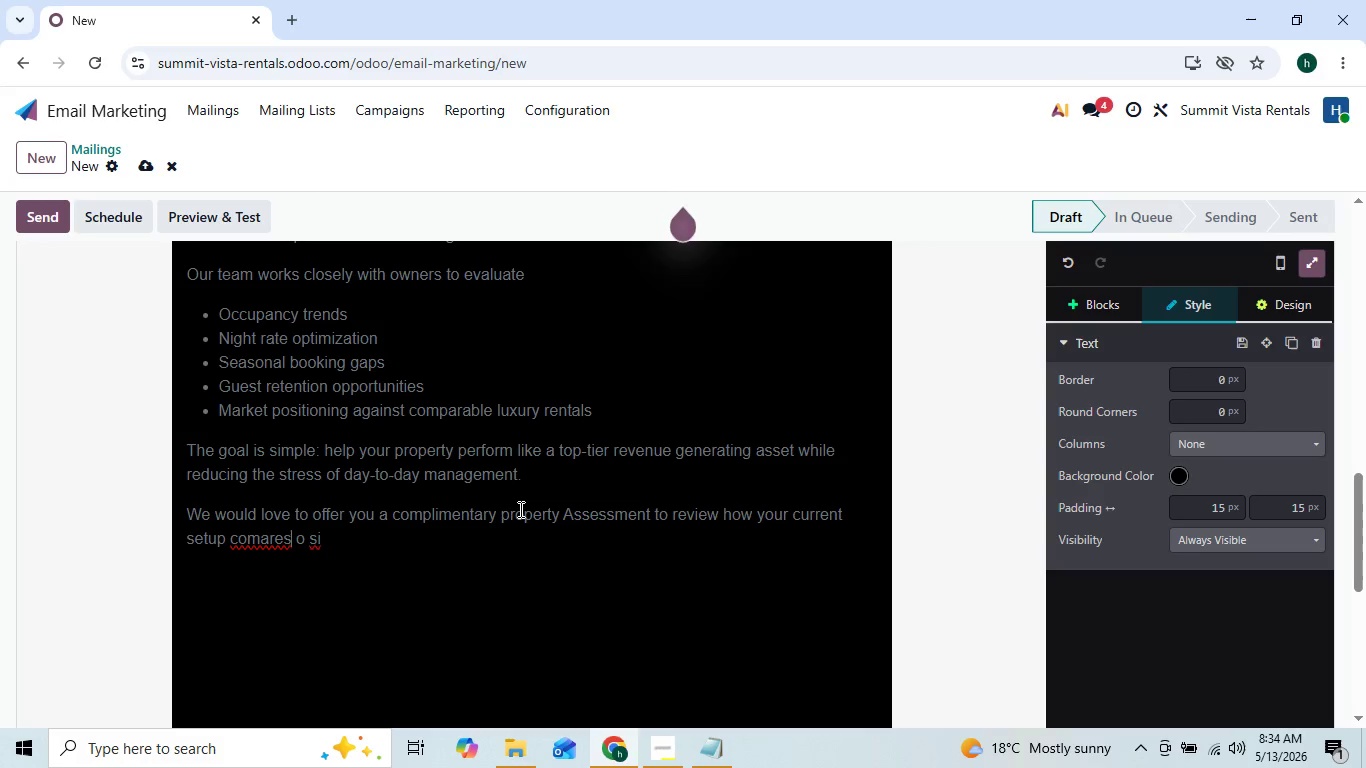 
key(ArrowLeft)
 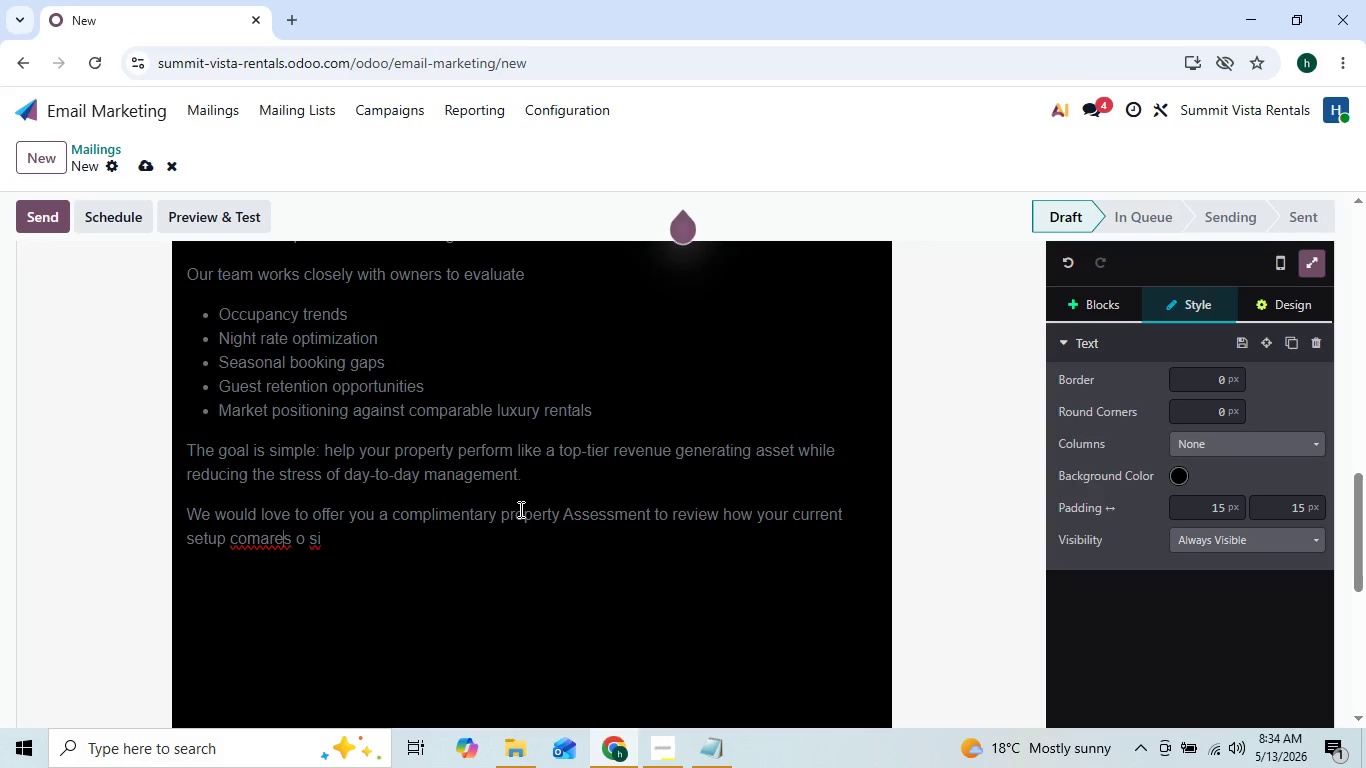 
key(ArrowLeft)
 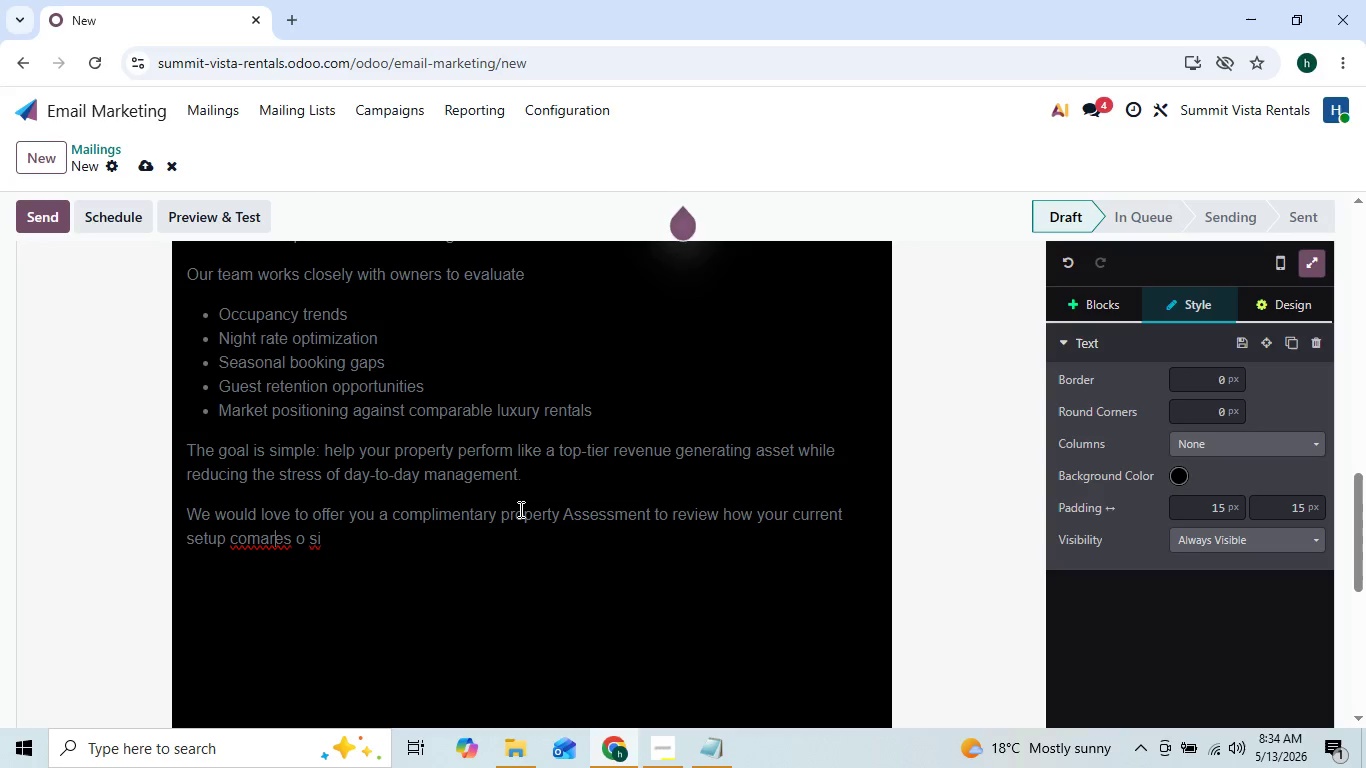 
key(ArrowLeft)
 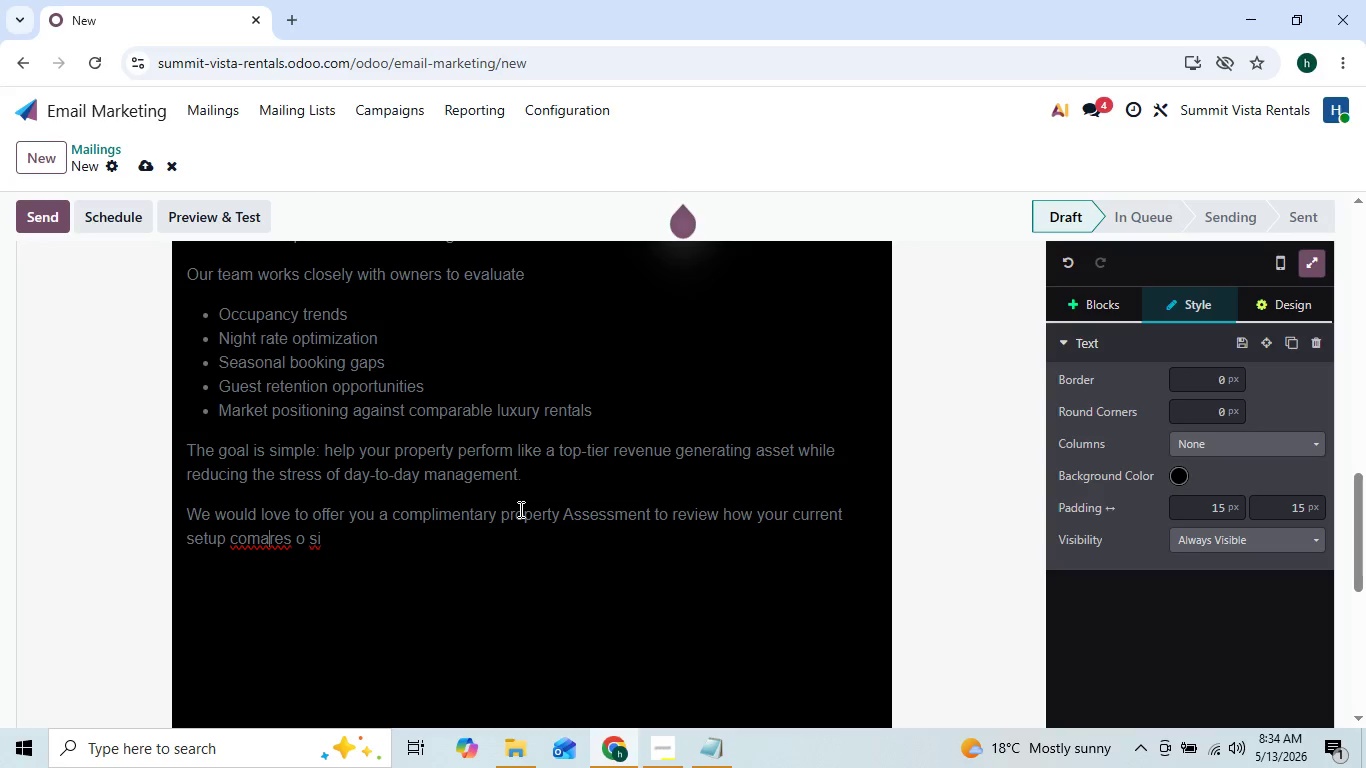 
key(ArrowLeft)
 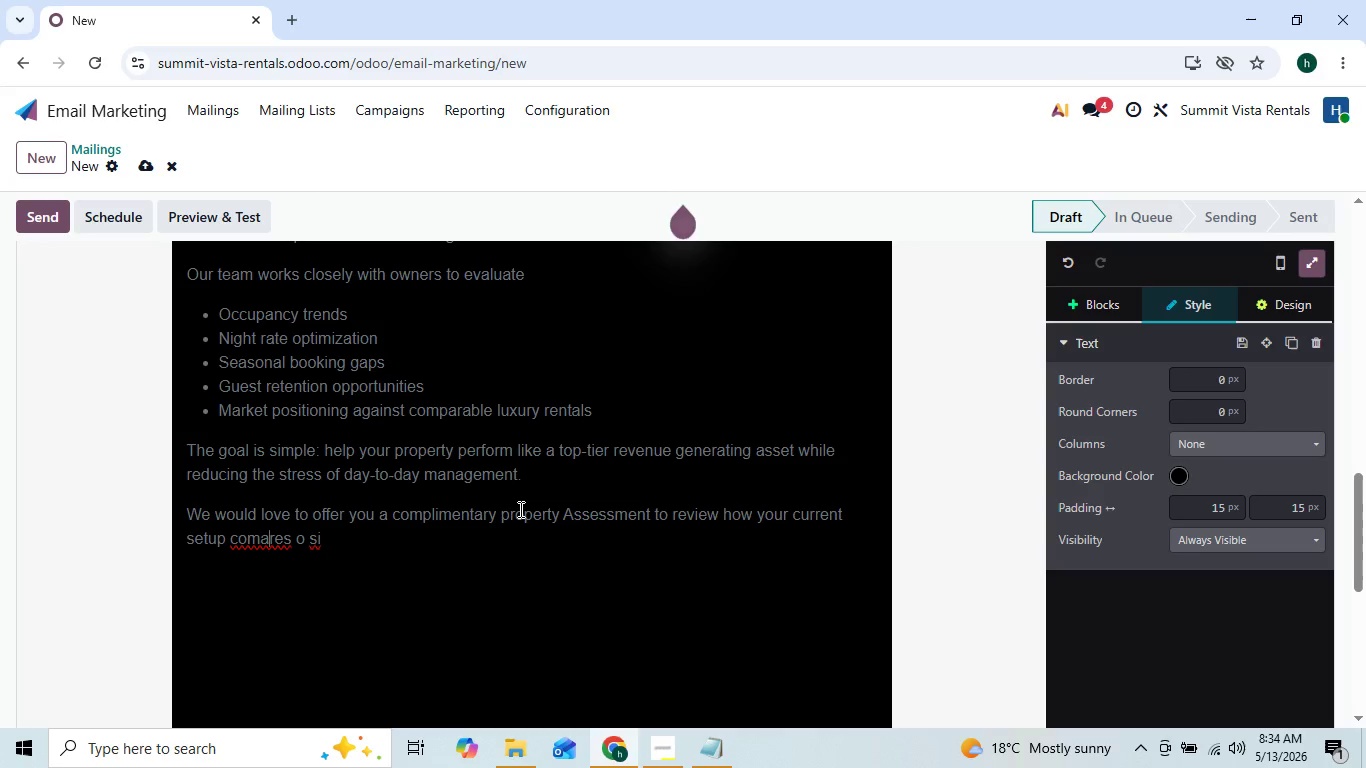 
key(ArrowLeft)
 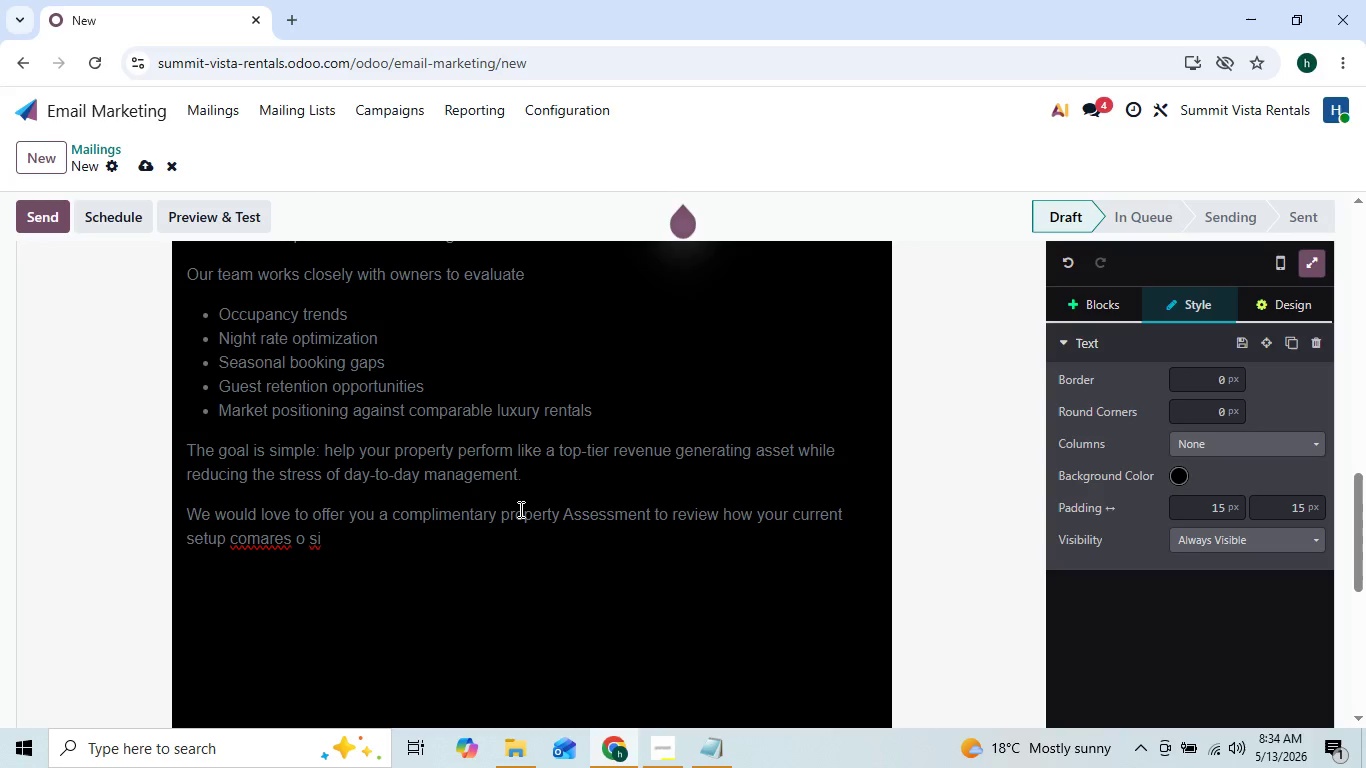 
key(ArrowRight)
 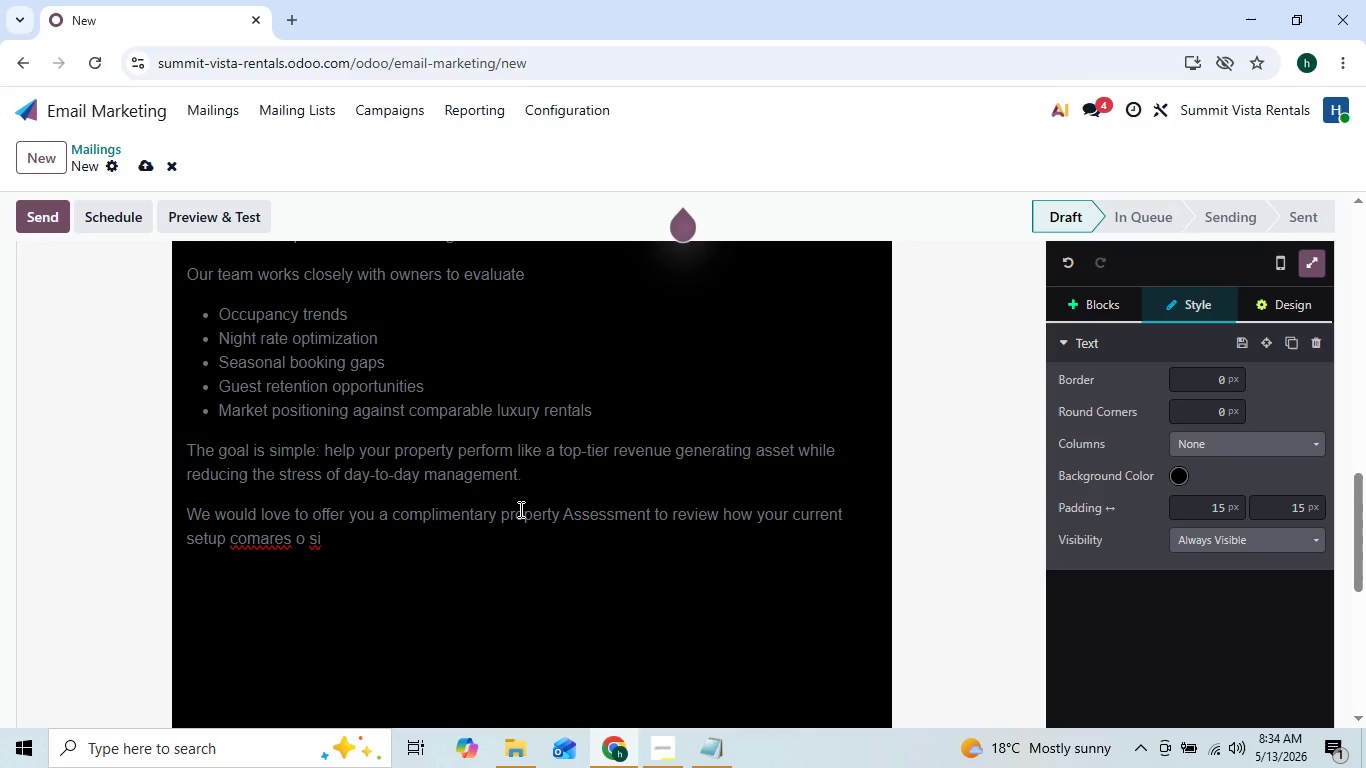 
key(P)
 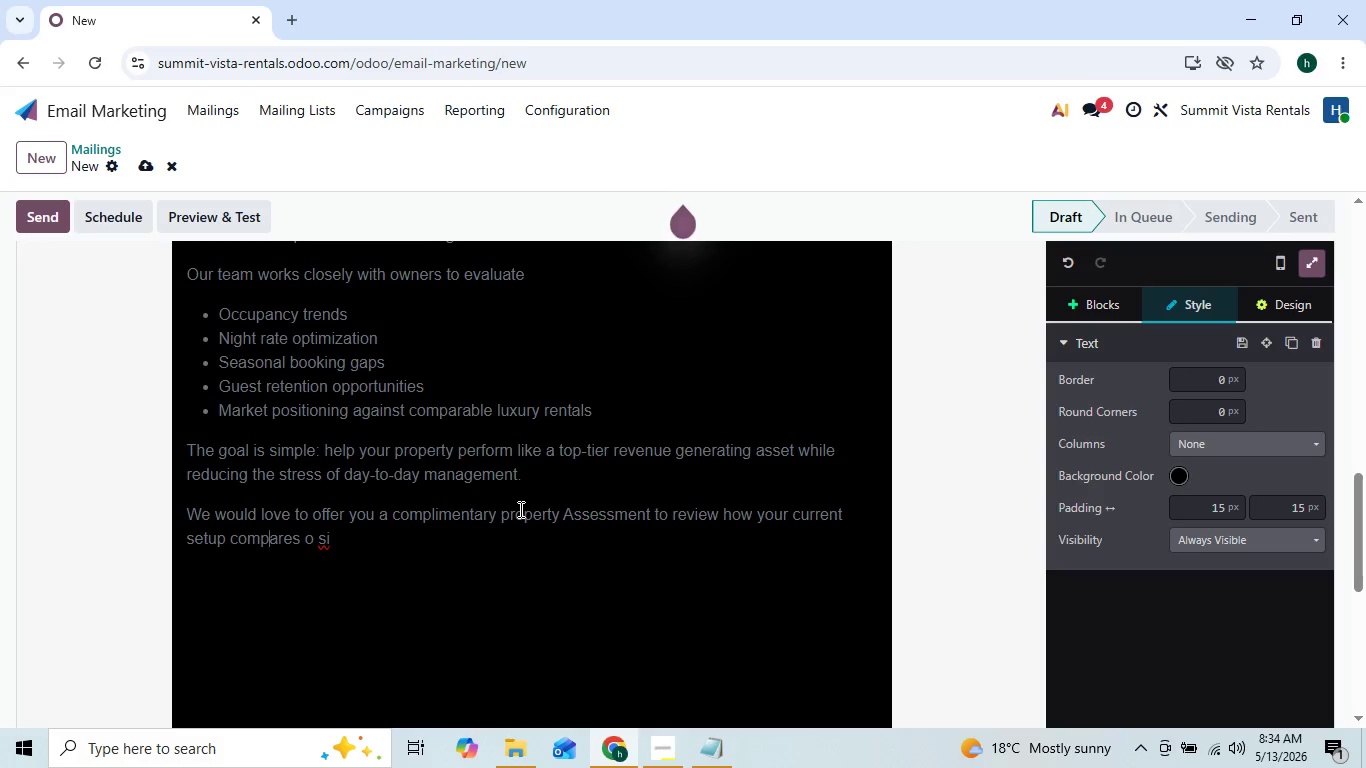 
key(ArrowRight)
 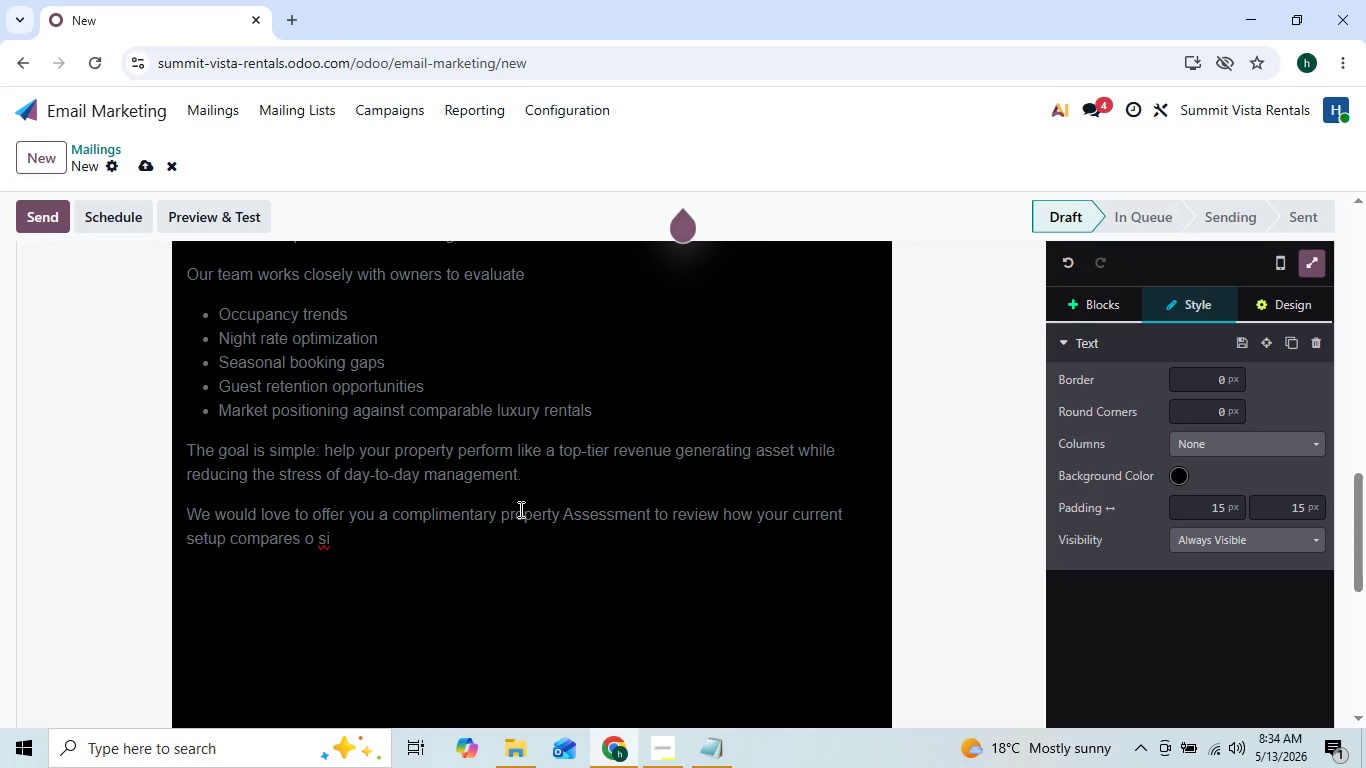 
key(ArrowRight)
 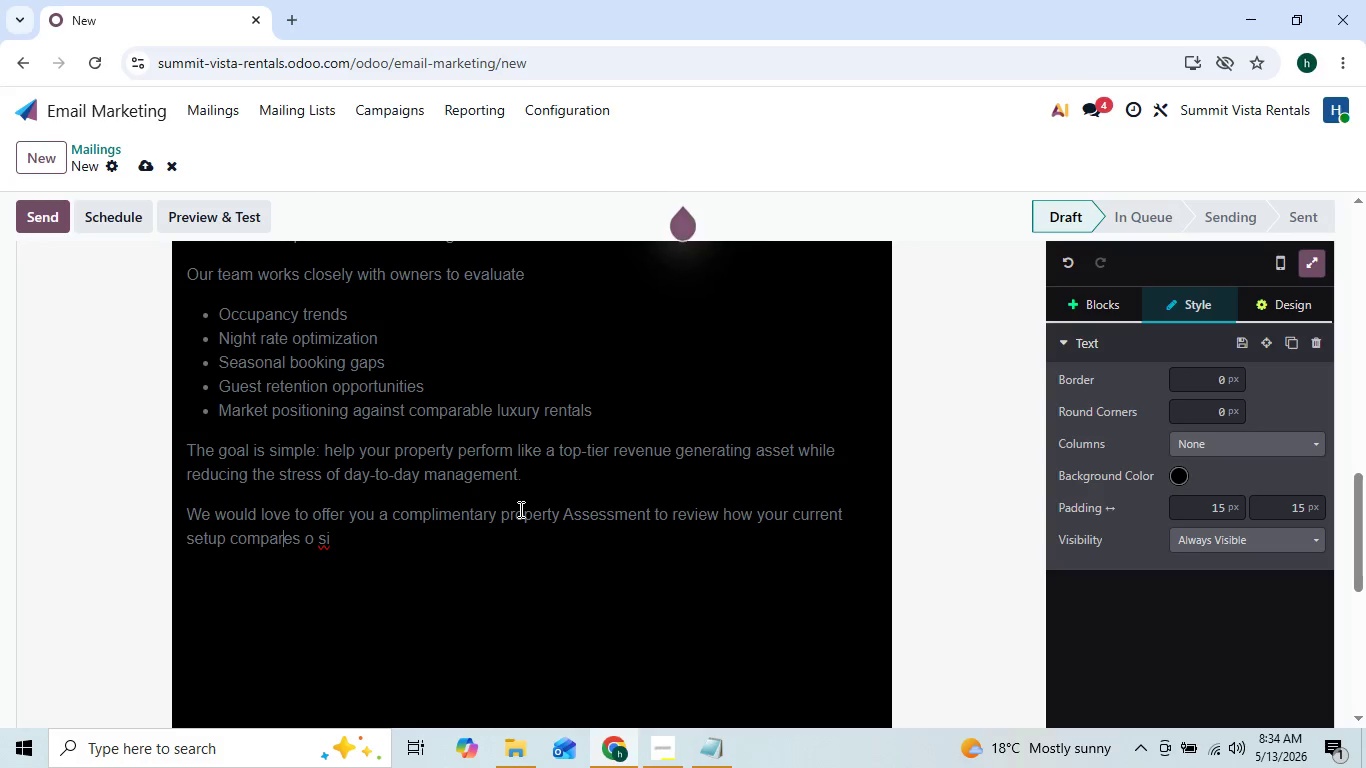 
key(ArrowRight)
 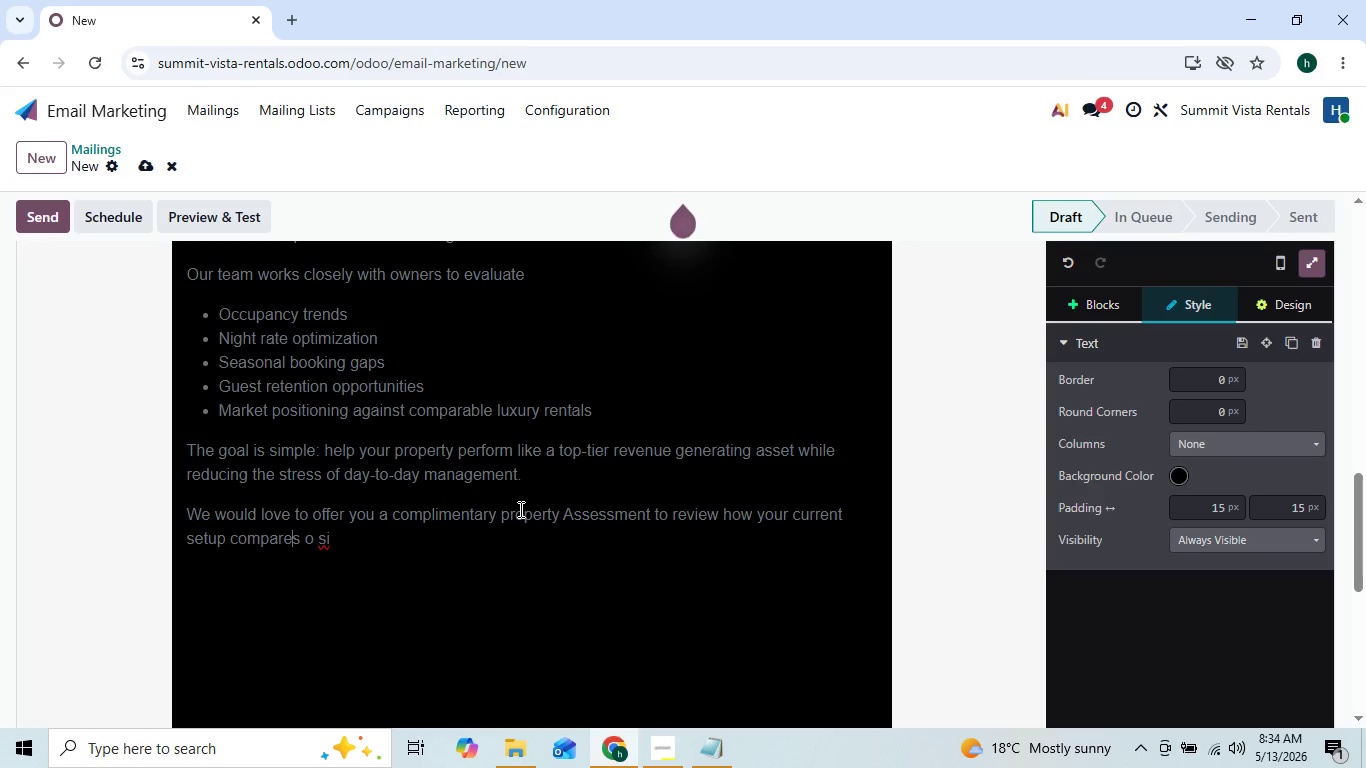 
key(ArrowRight)
 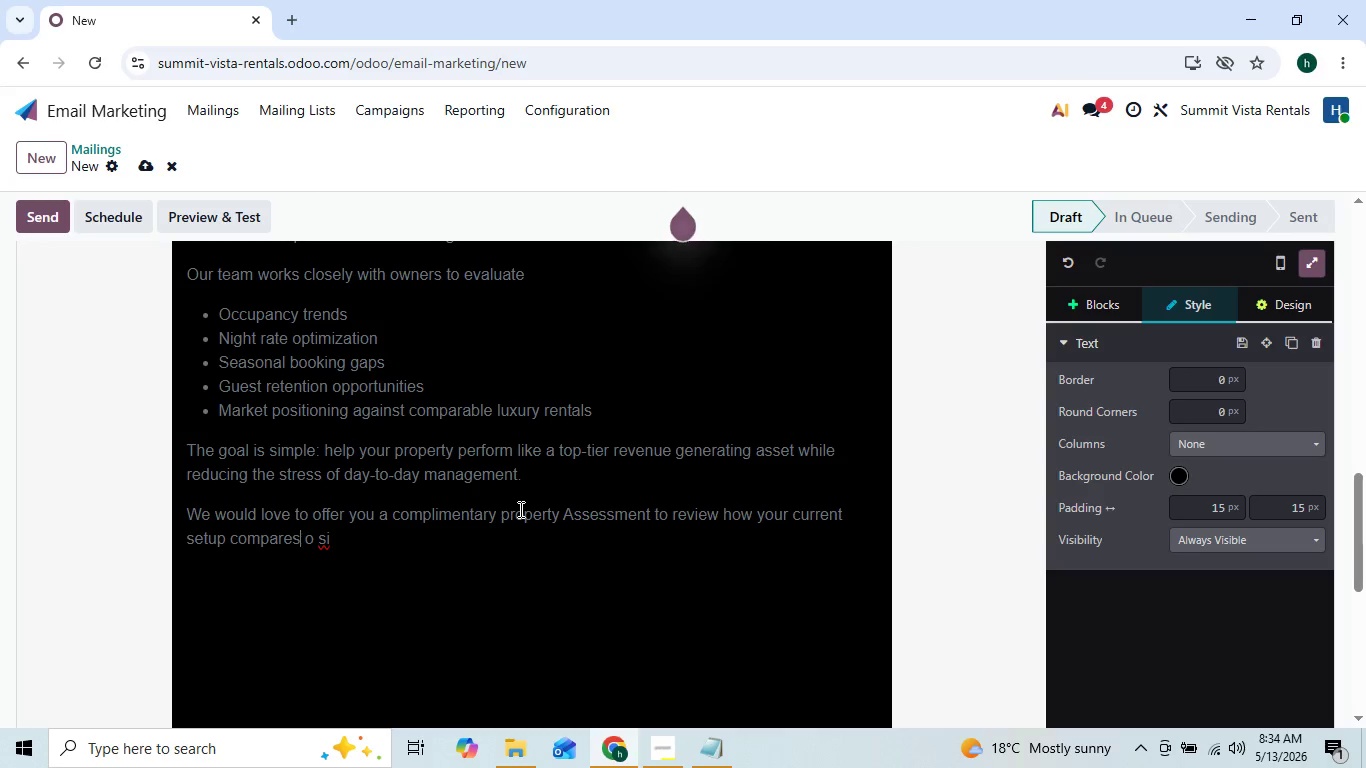 
key(ArrowLeft)
 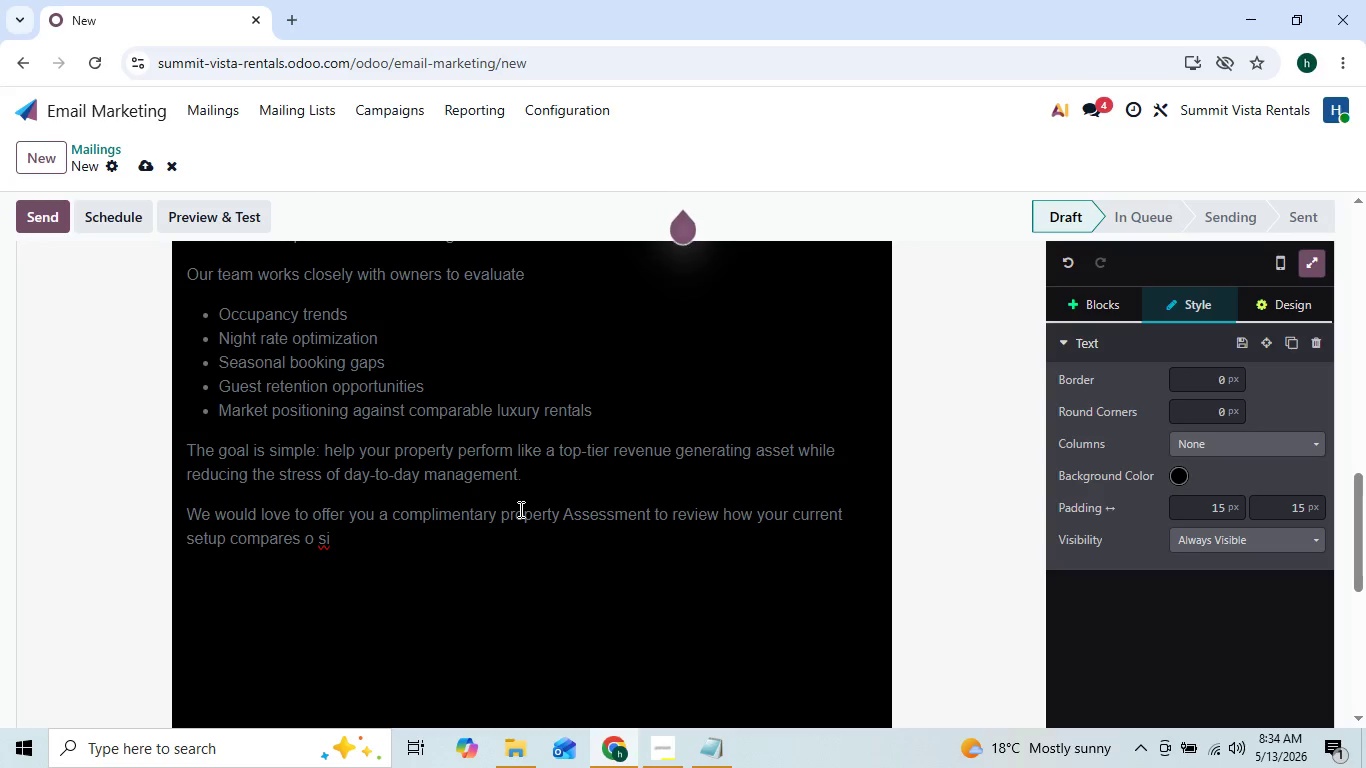 
key(ArrowRight)
 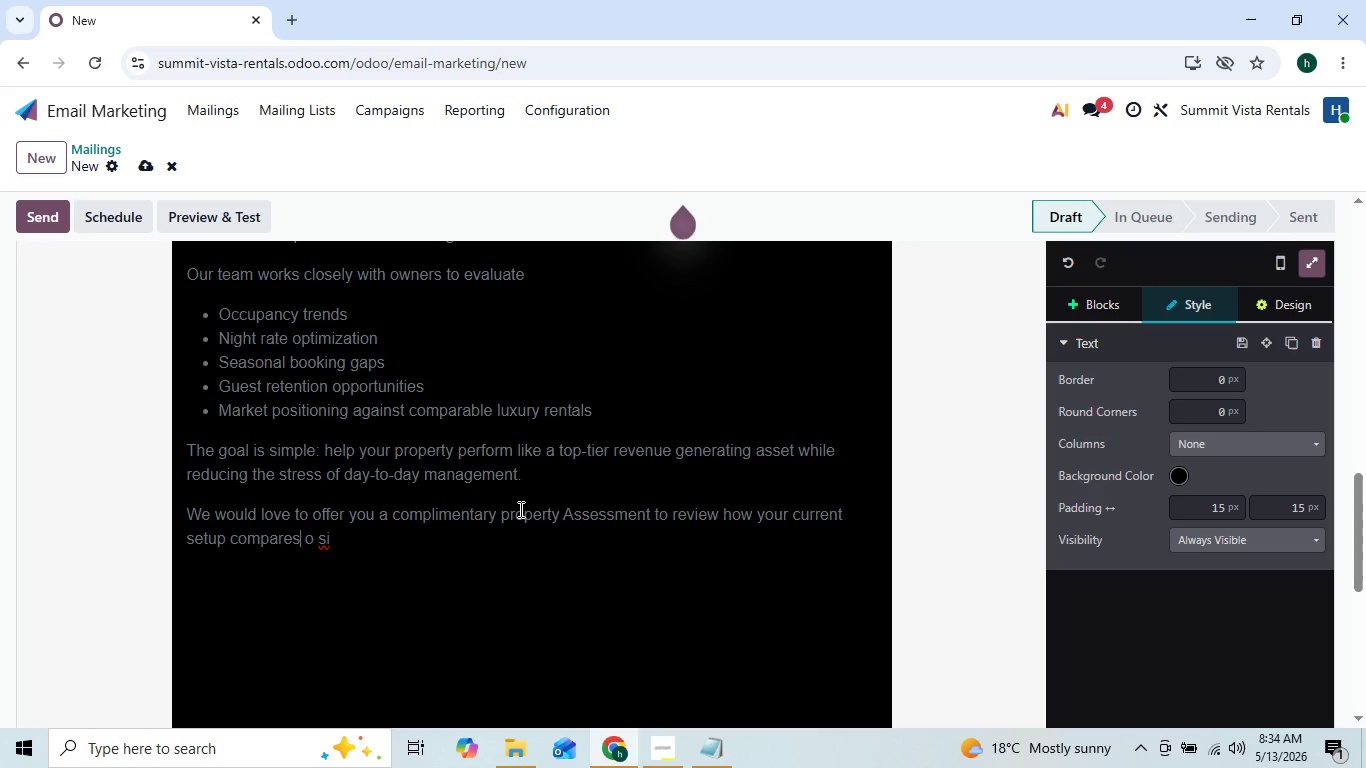 
key(ArrowRight)
 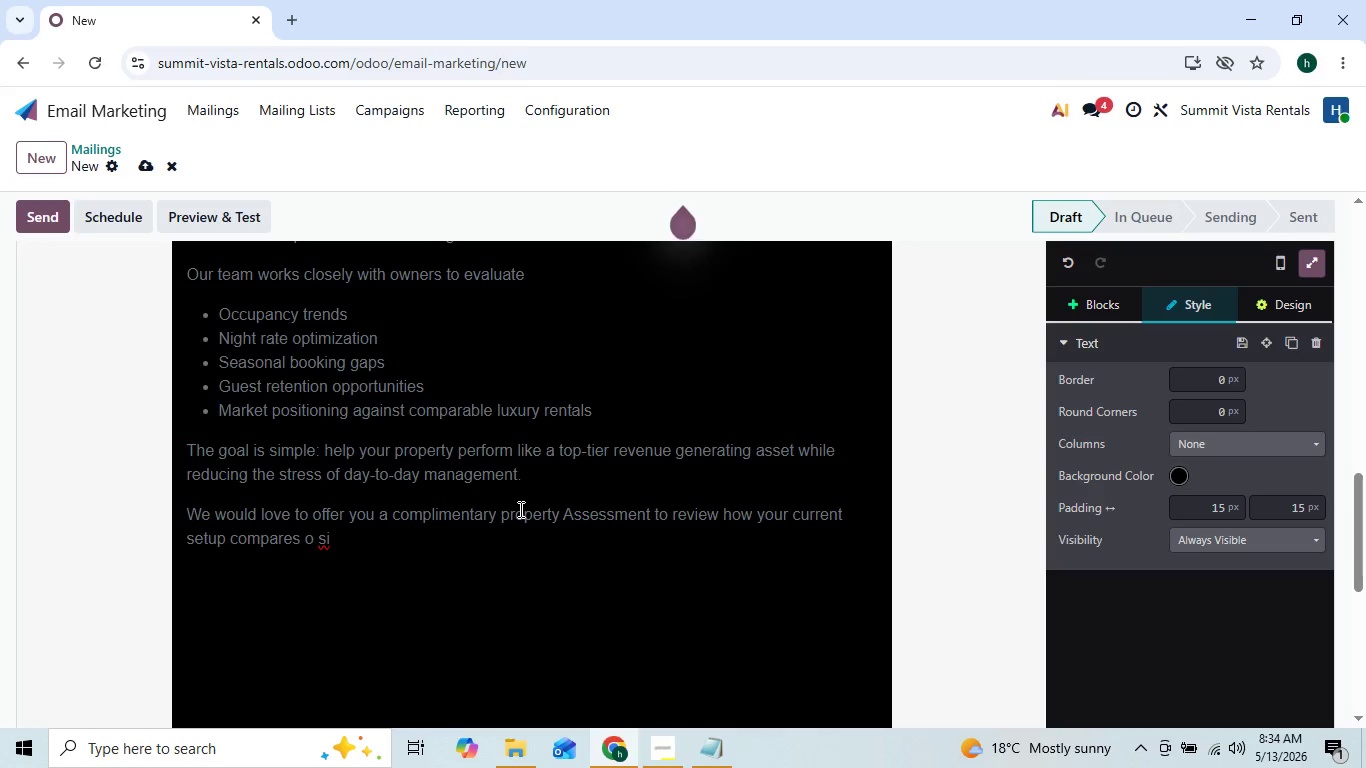 
key(T)
 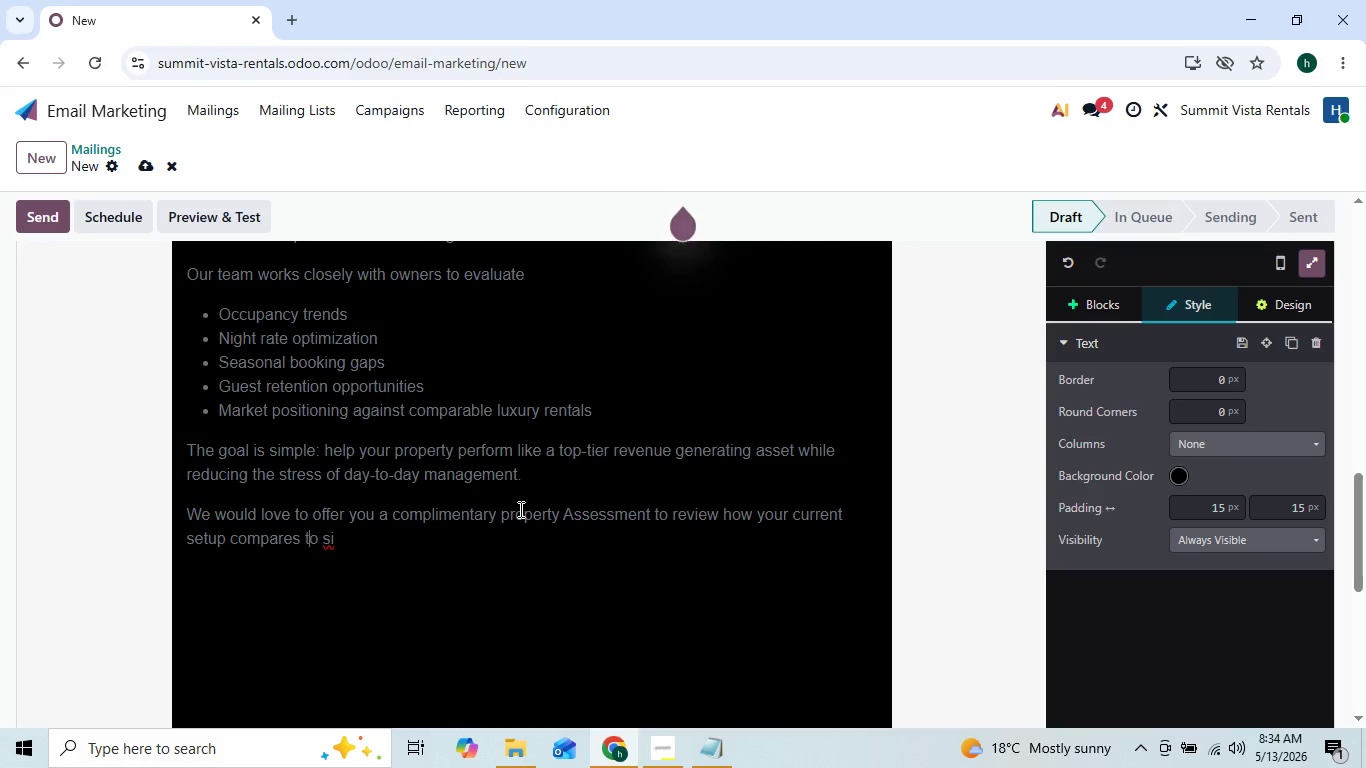 
key(ArrowRight)
 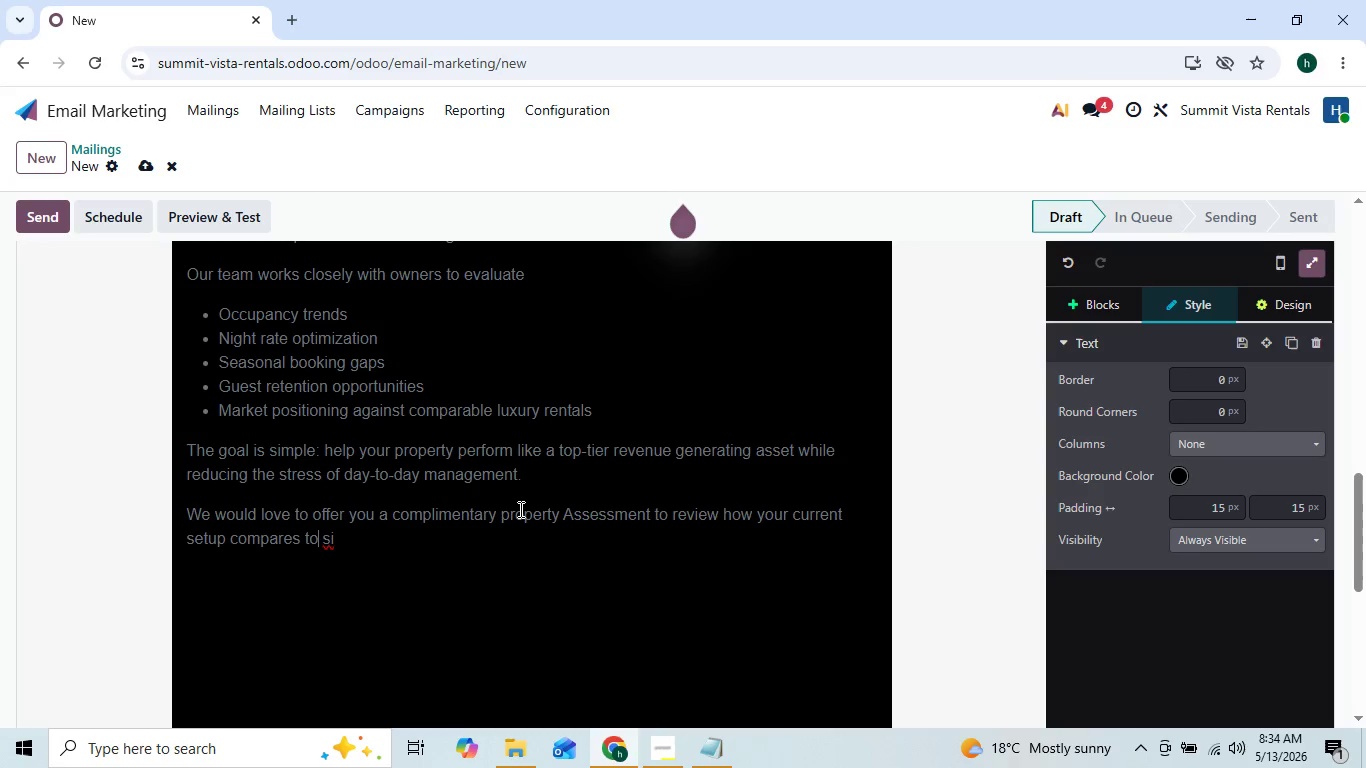 
key(ArrowRight)
 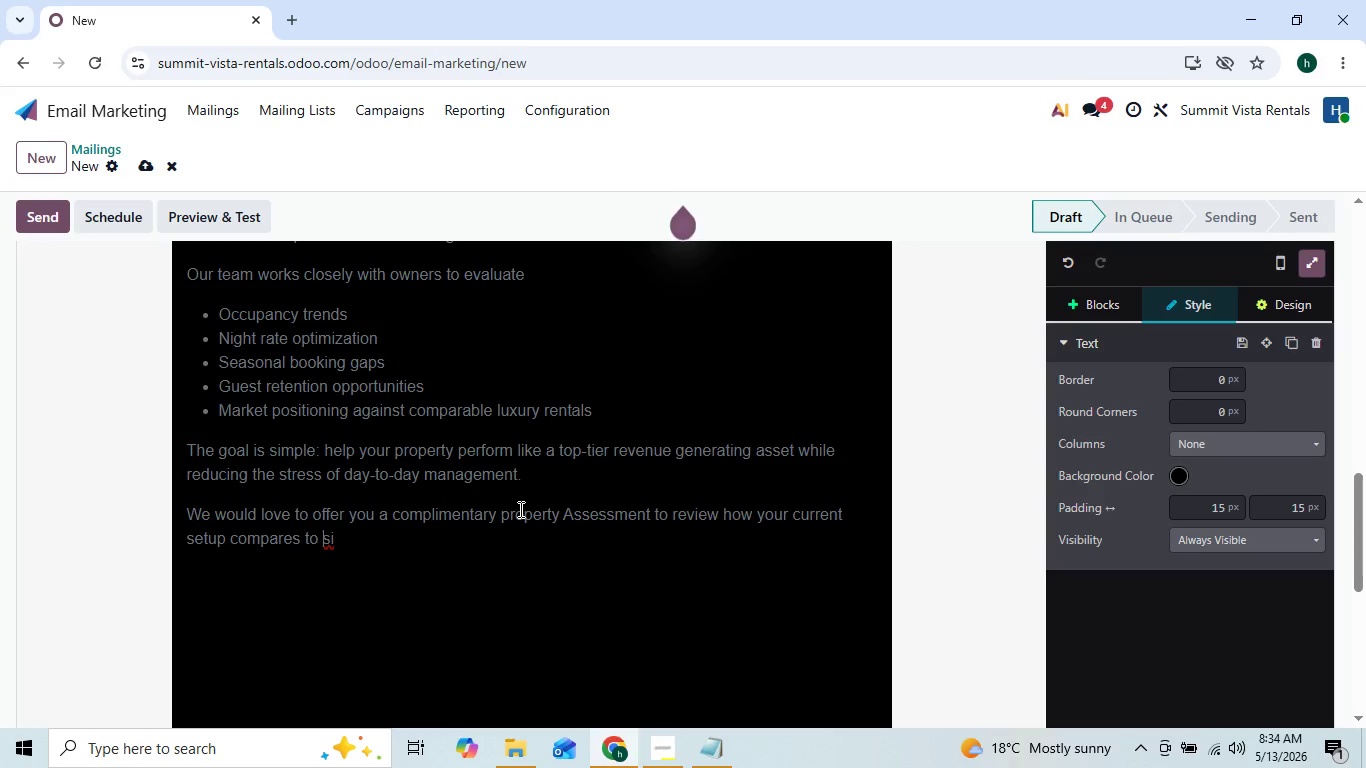 
key(ArrowRight)
 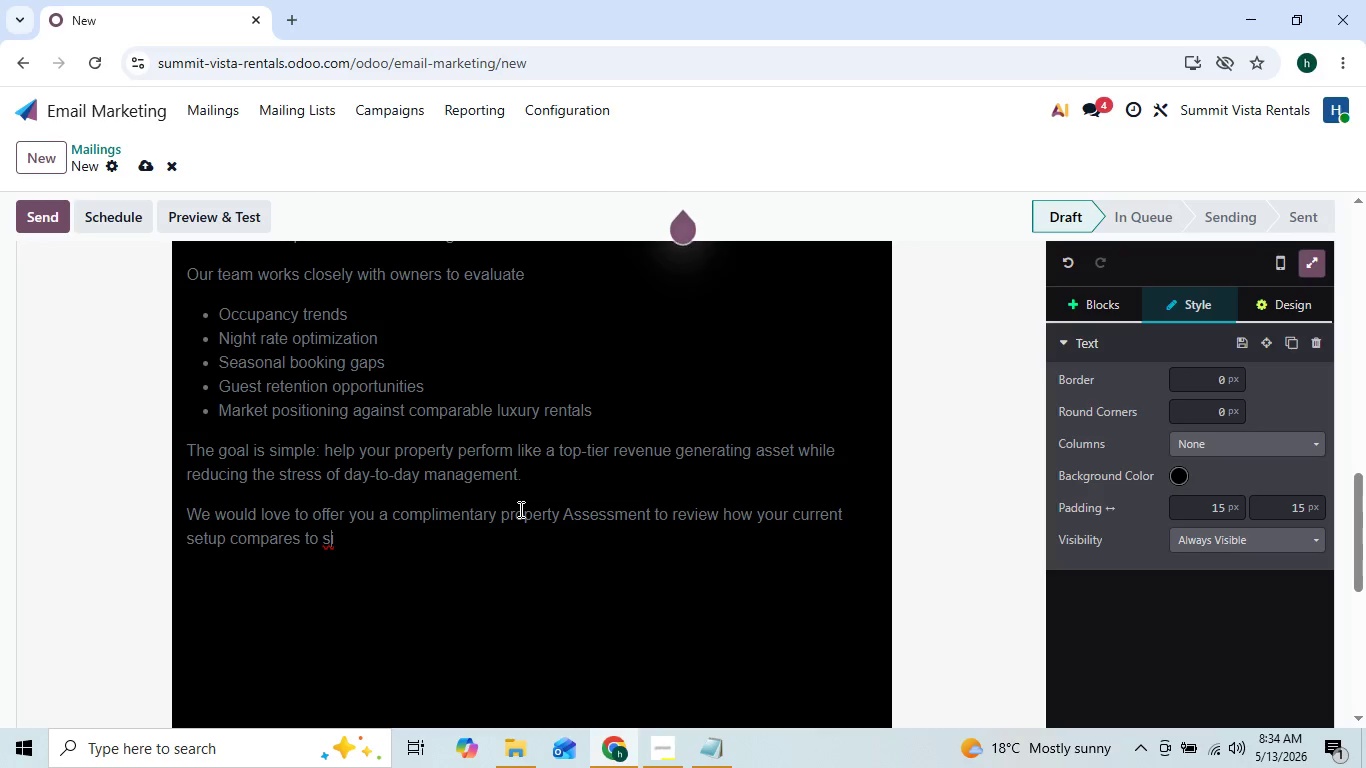 
key(ArrowRight)
 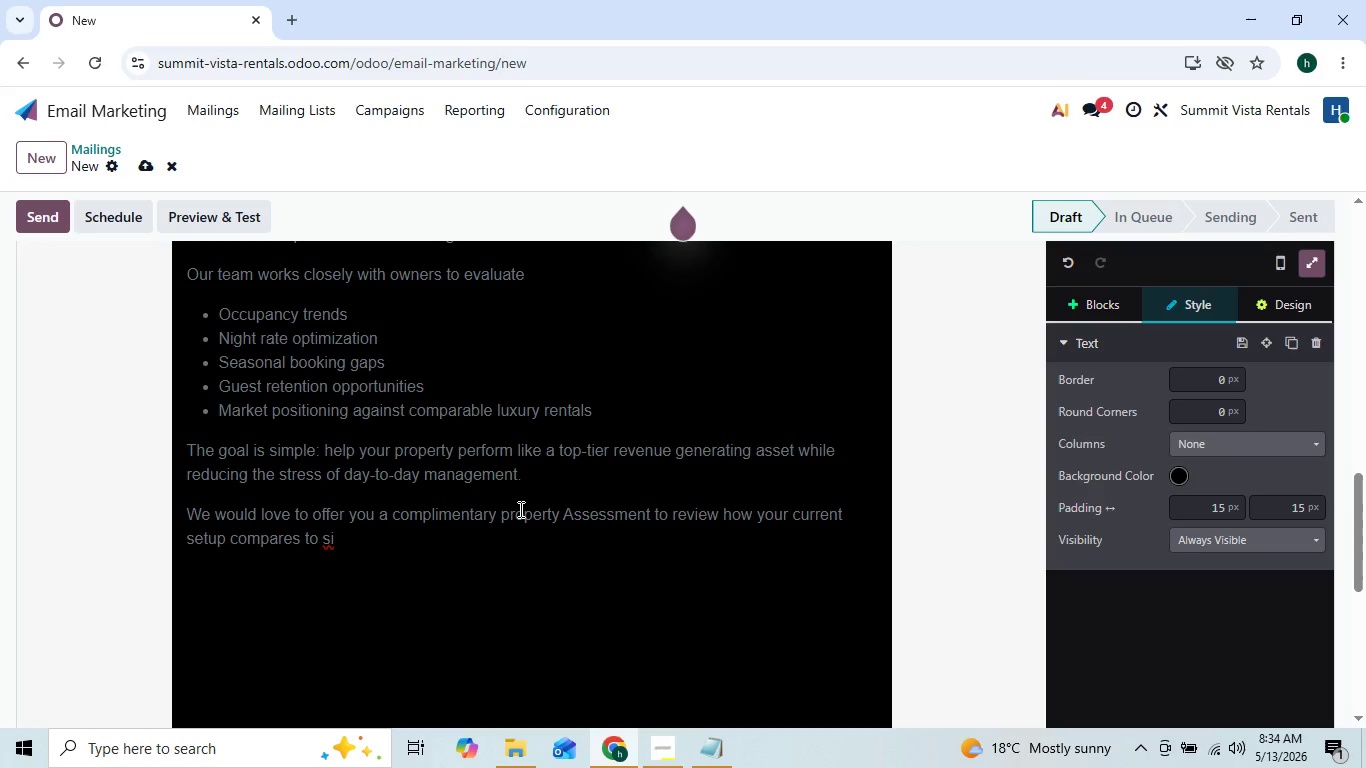 
type(milar high-performing rentals in the {{objecy)
key(Backspace)
type(t.ciy}} market)
 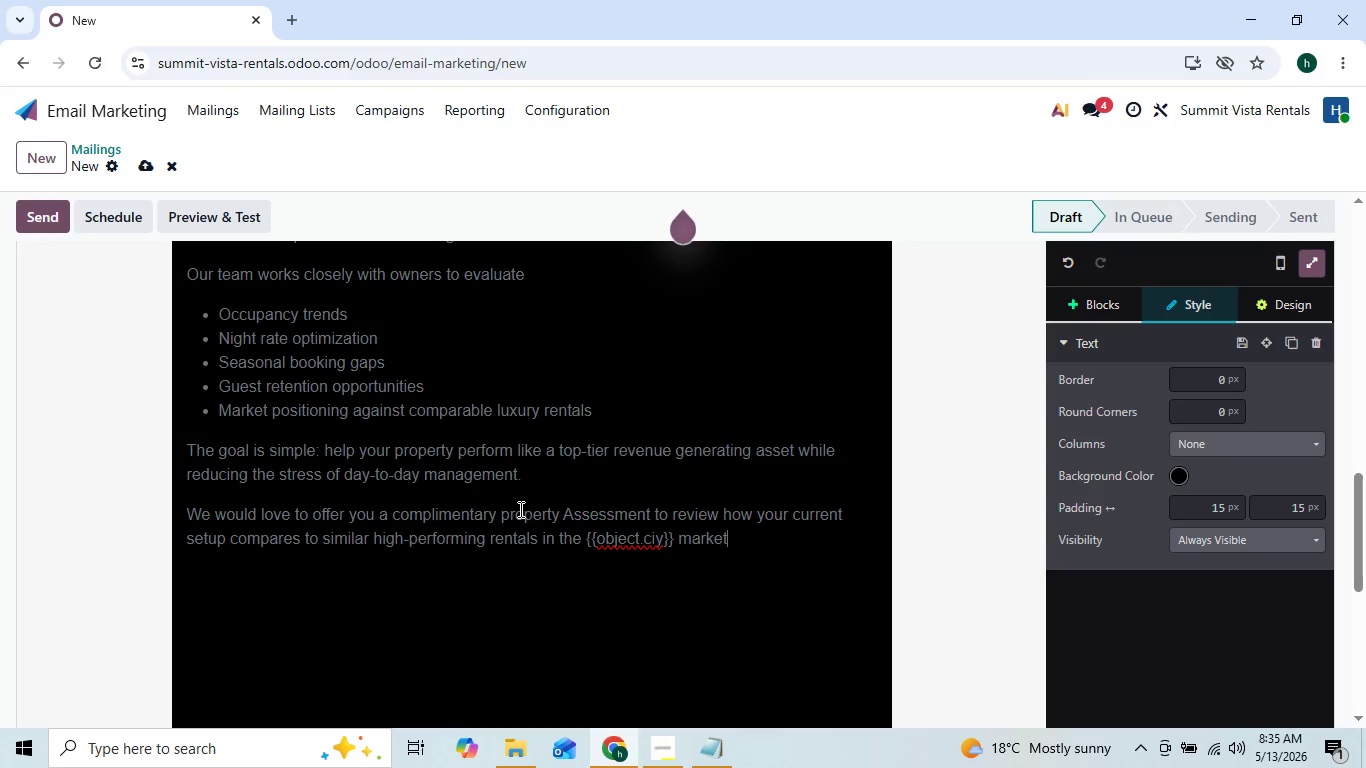 
key(Period)
 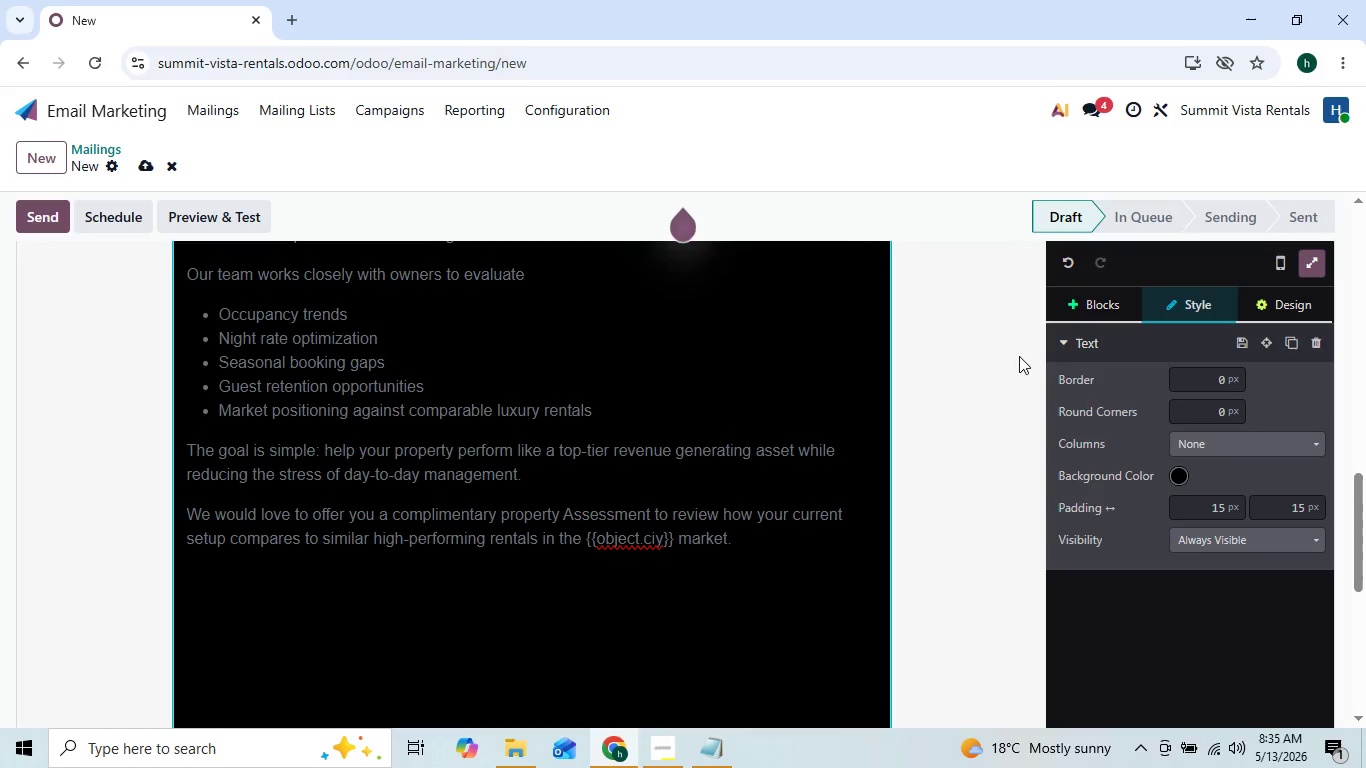 
wait(6.56)
 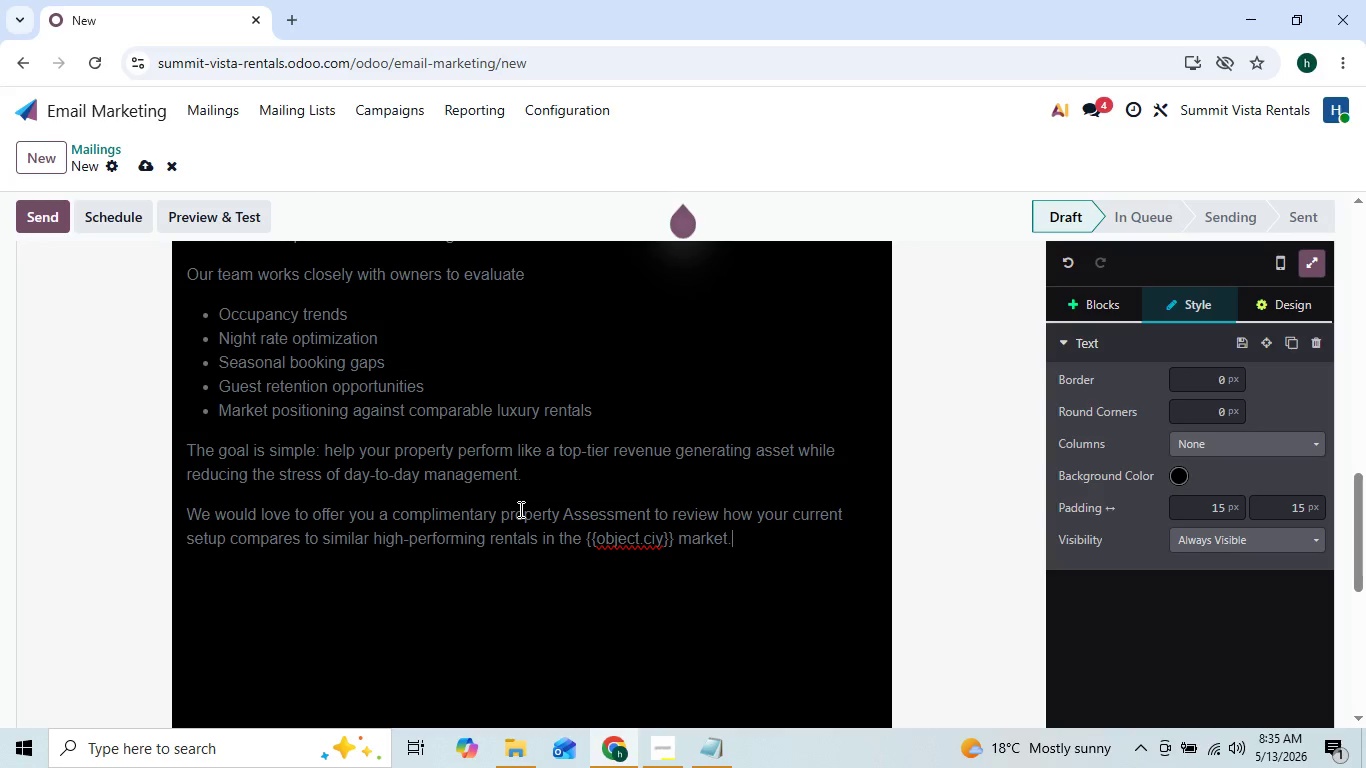 
left_click([1081, 304])
 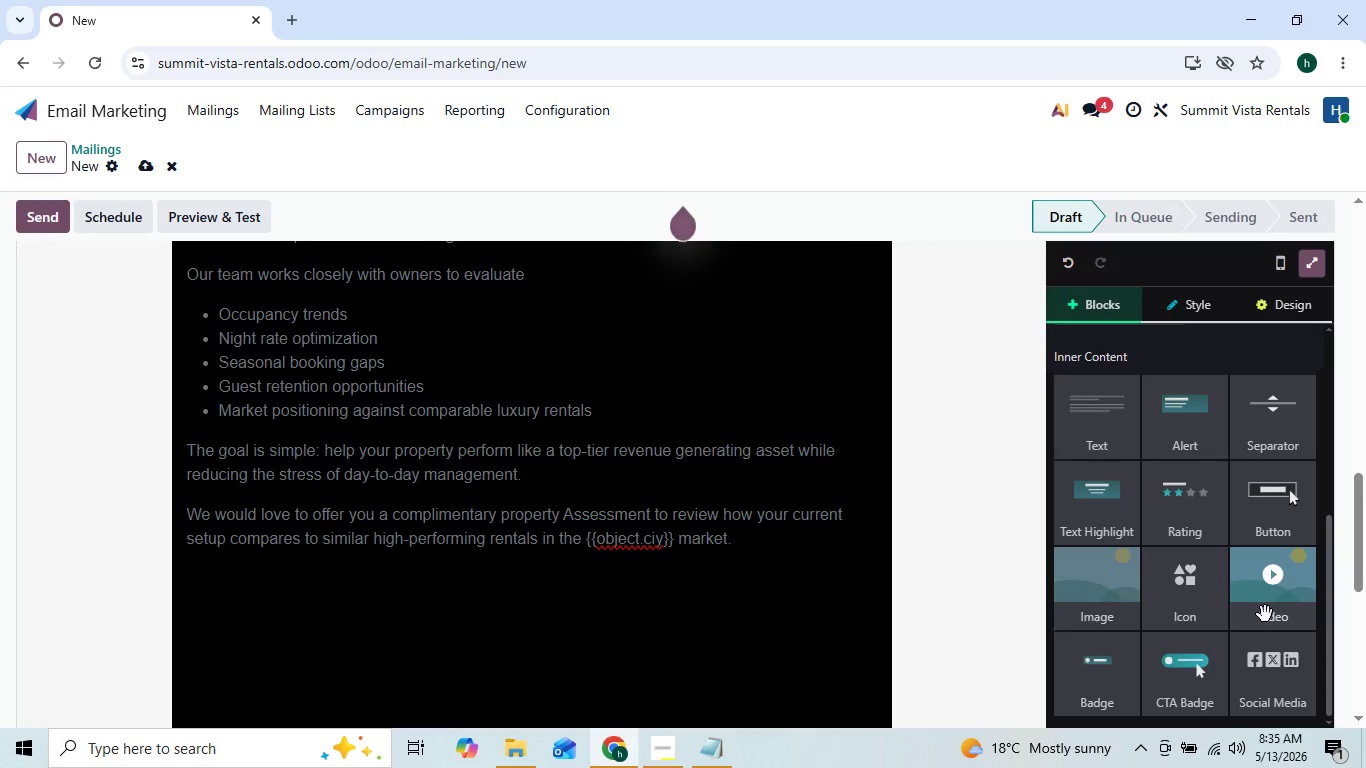 
left_click_drag(start_coordinate=[1208, 692], to_coordinate=[779, 604])
 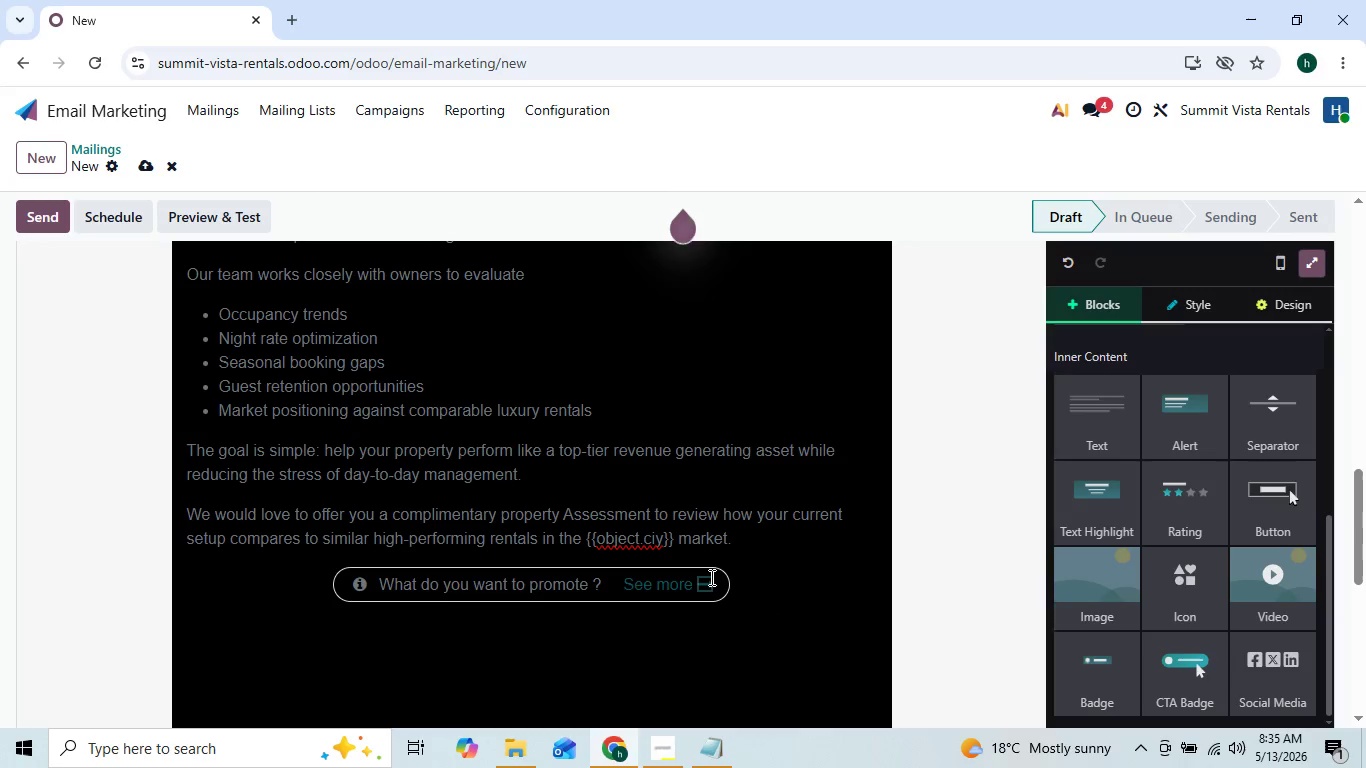 
left_click([696, 584])
 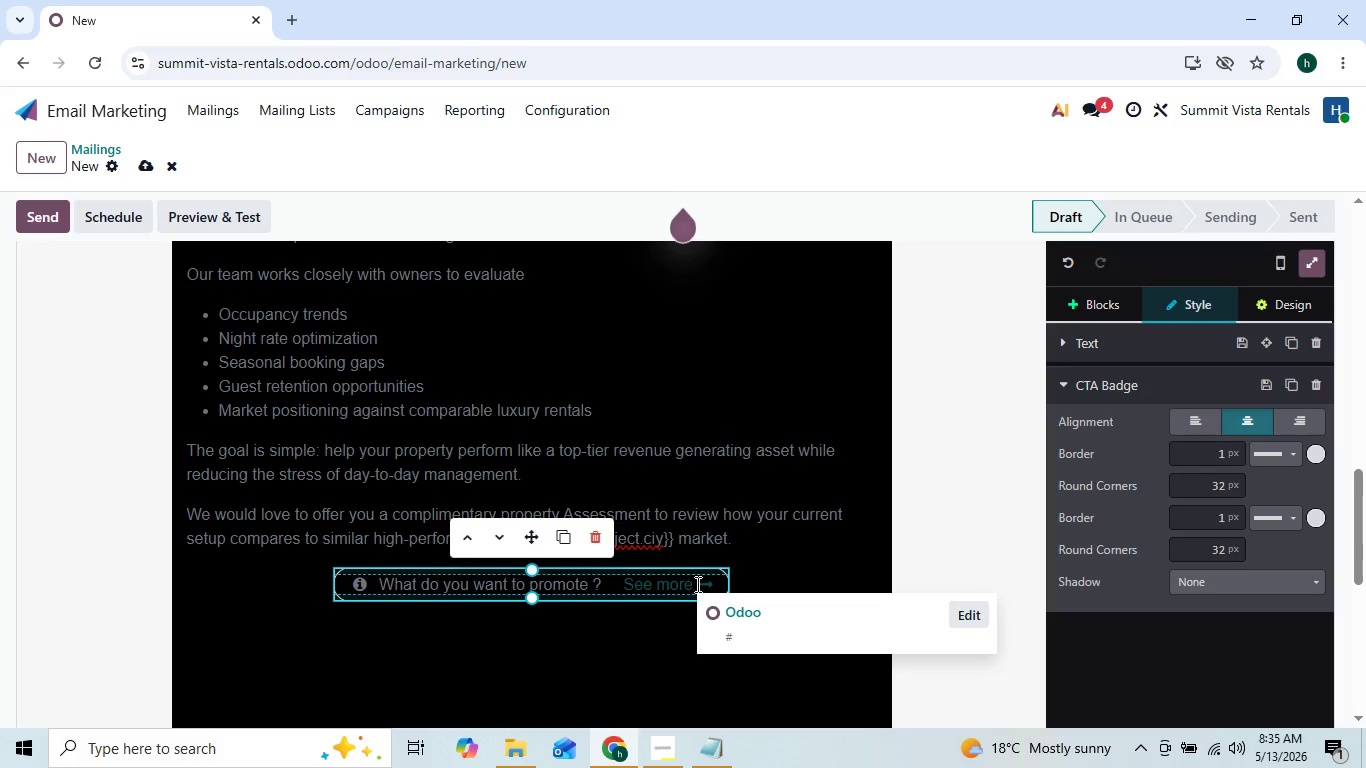 
key(Backspace)
 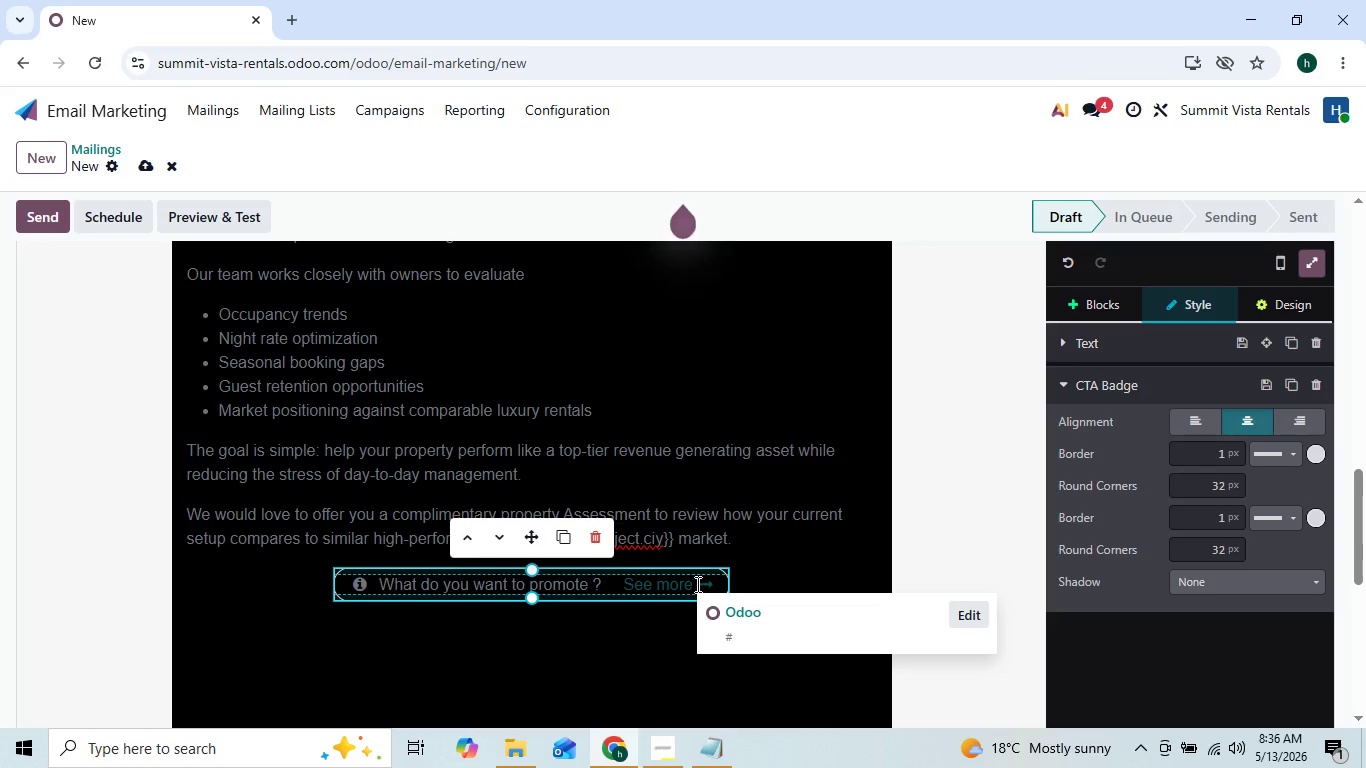 
key(Backspace)
 